 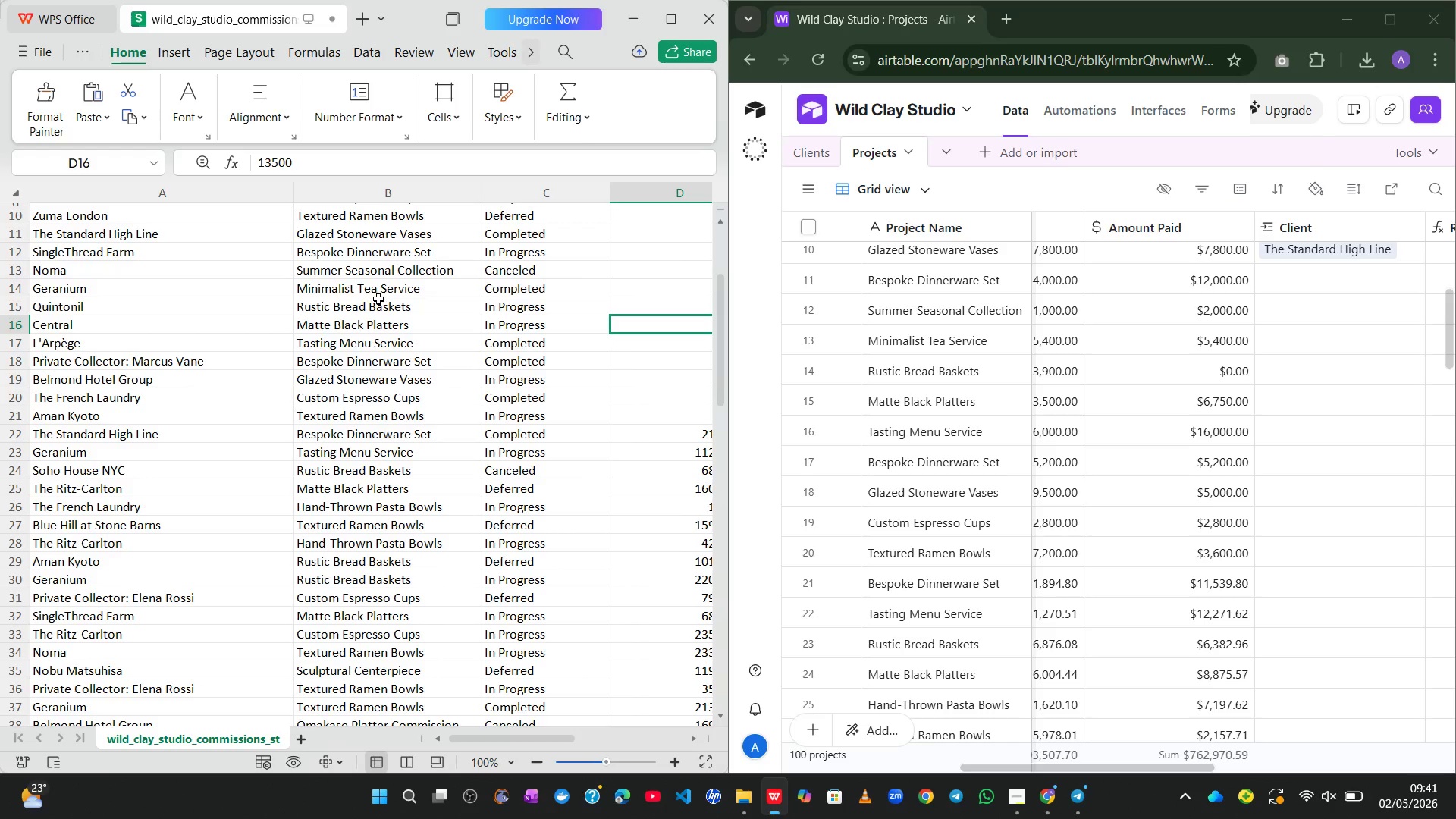 
left_click([839, 336])
 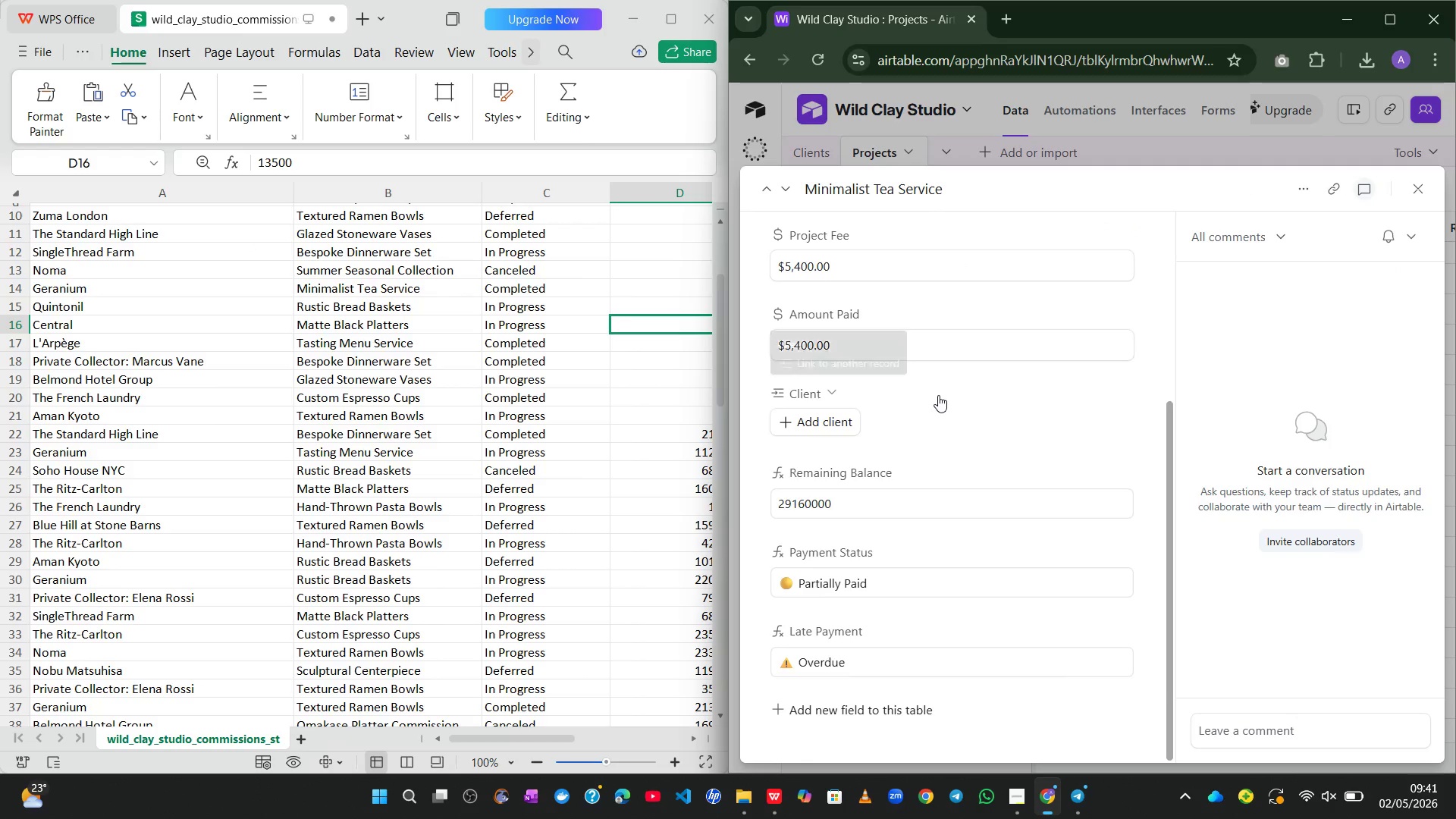 
left_click([823, 419])
 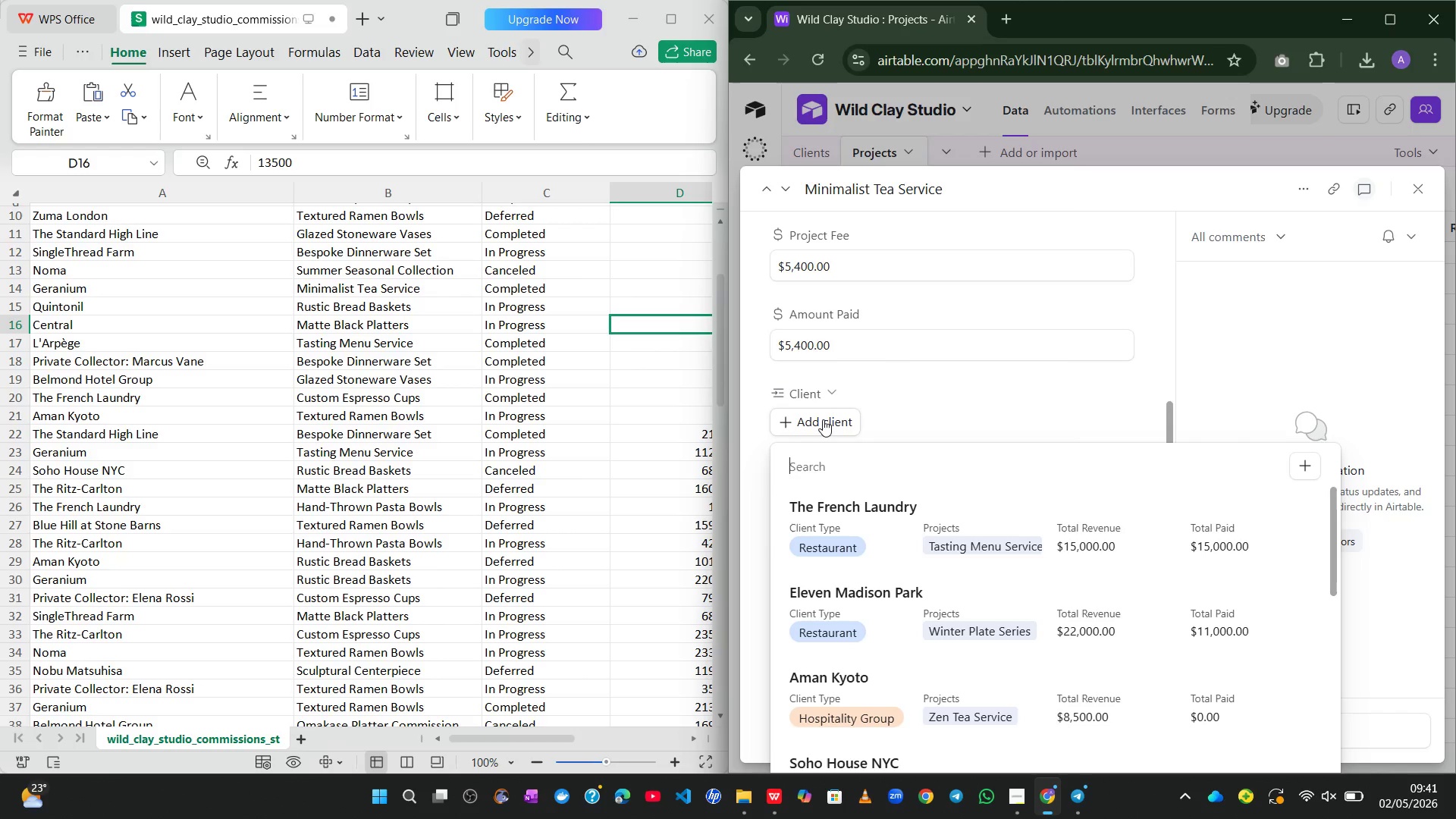 
type(ge)
key(Backspace)
key(Backspace)
 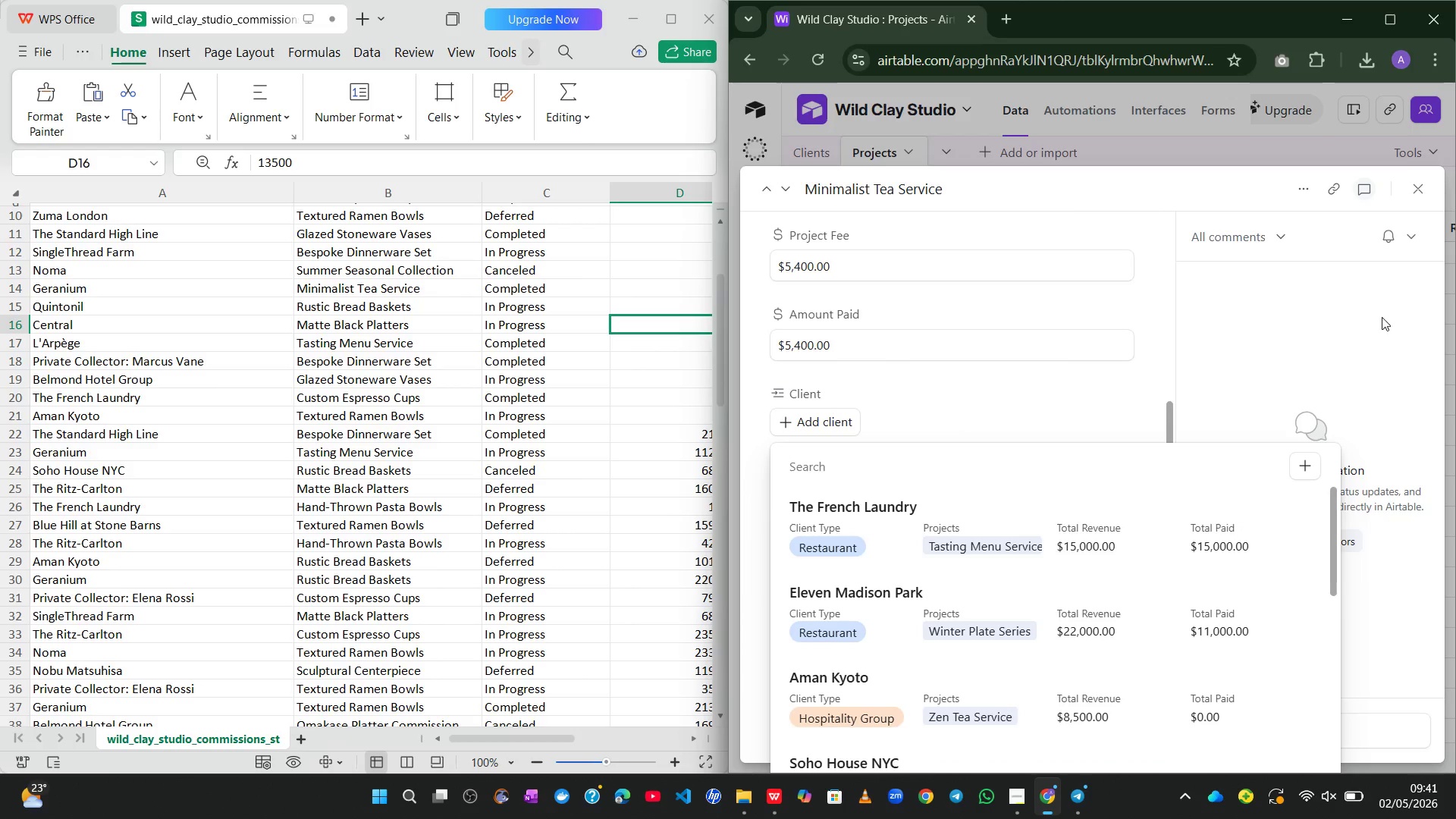 
left_click([1423, 184])
 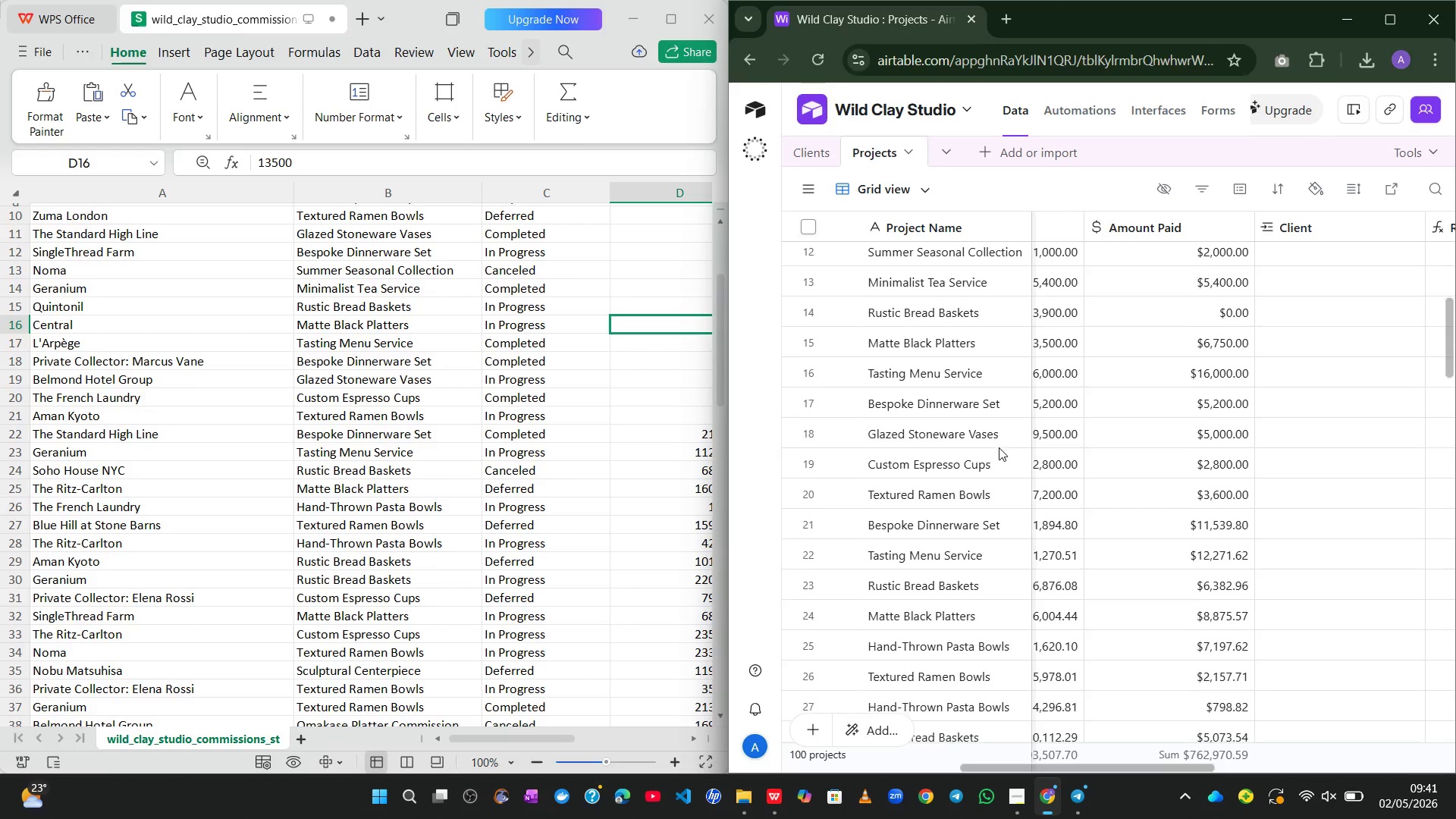 
mouse_move([946, 372])
 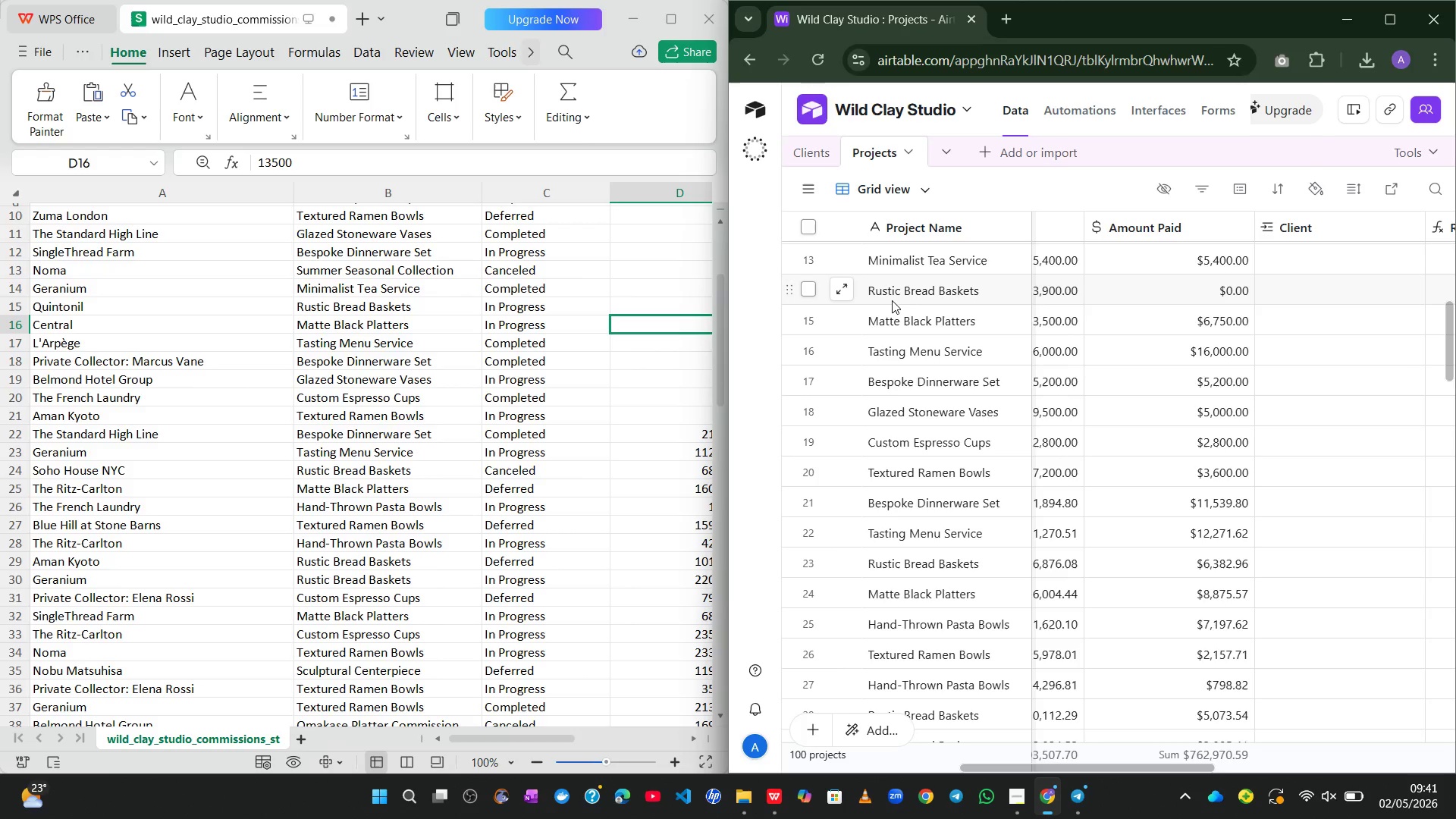 
left_click([844, 293])
 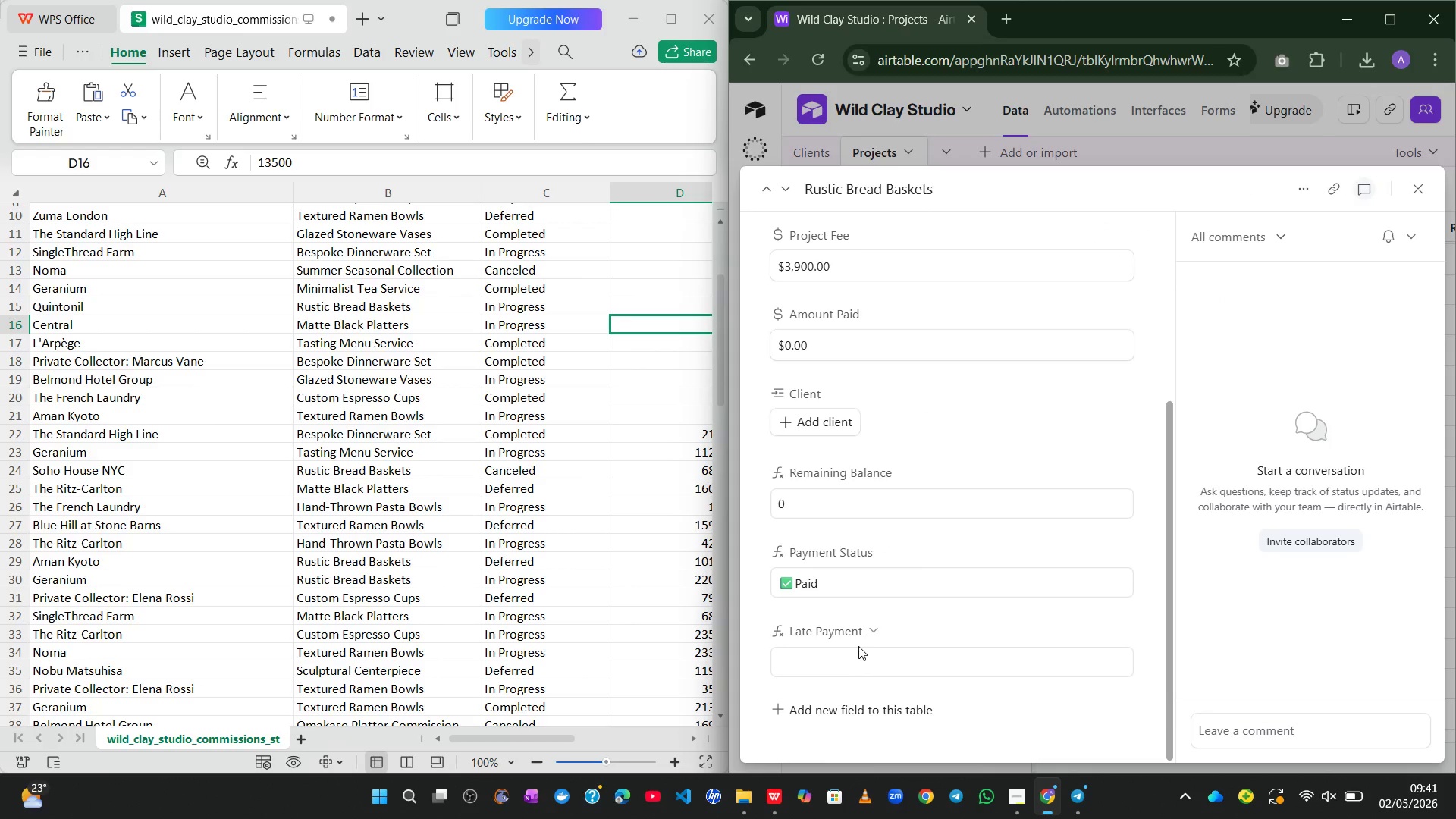 
wait(5.83)
 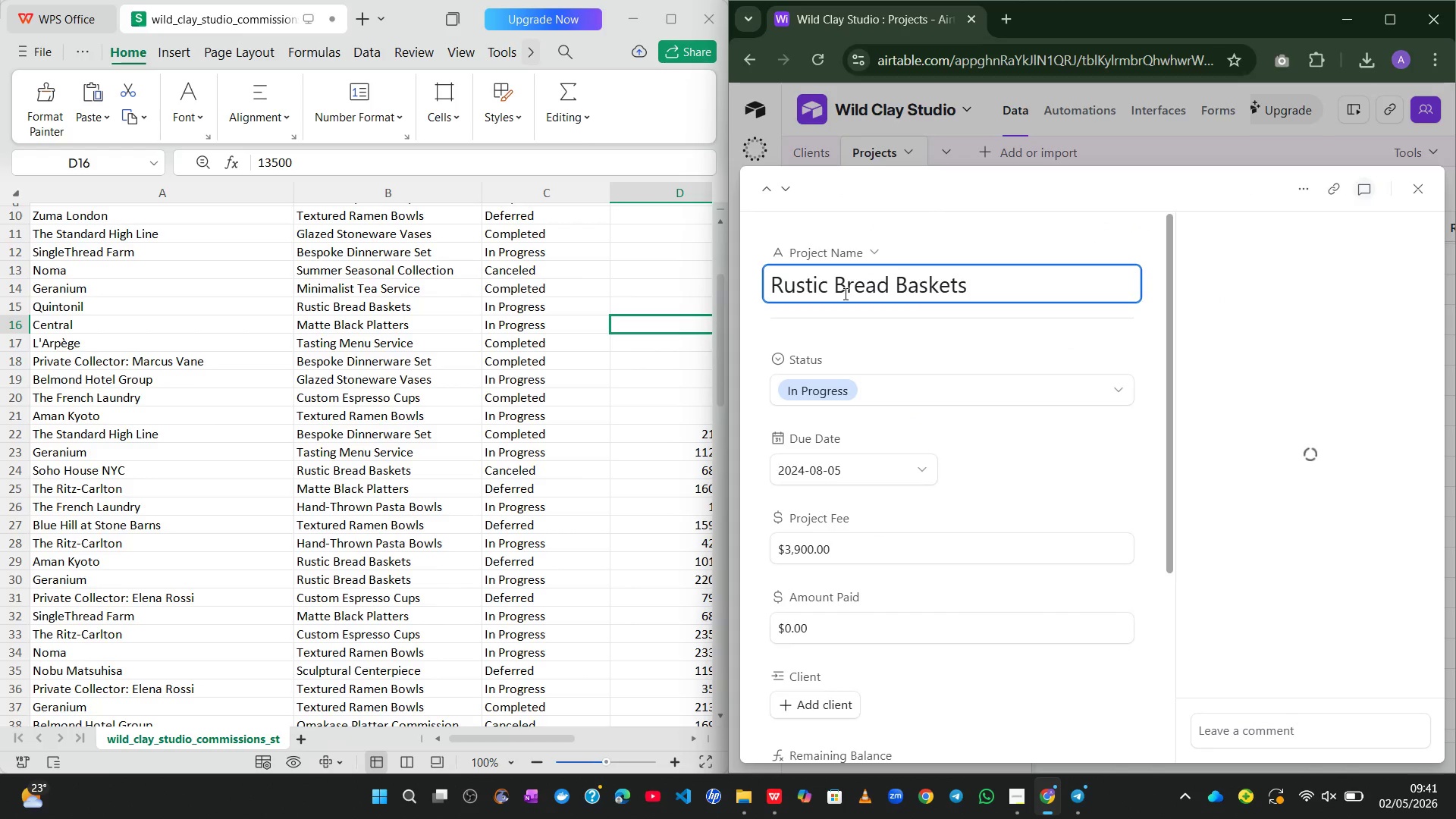 
left_click([833, 496])
 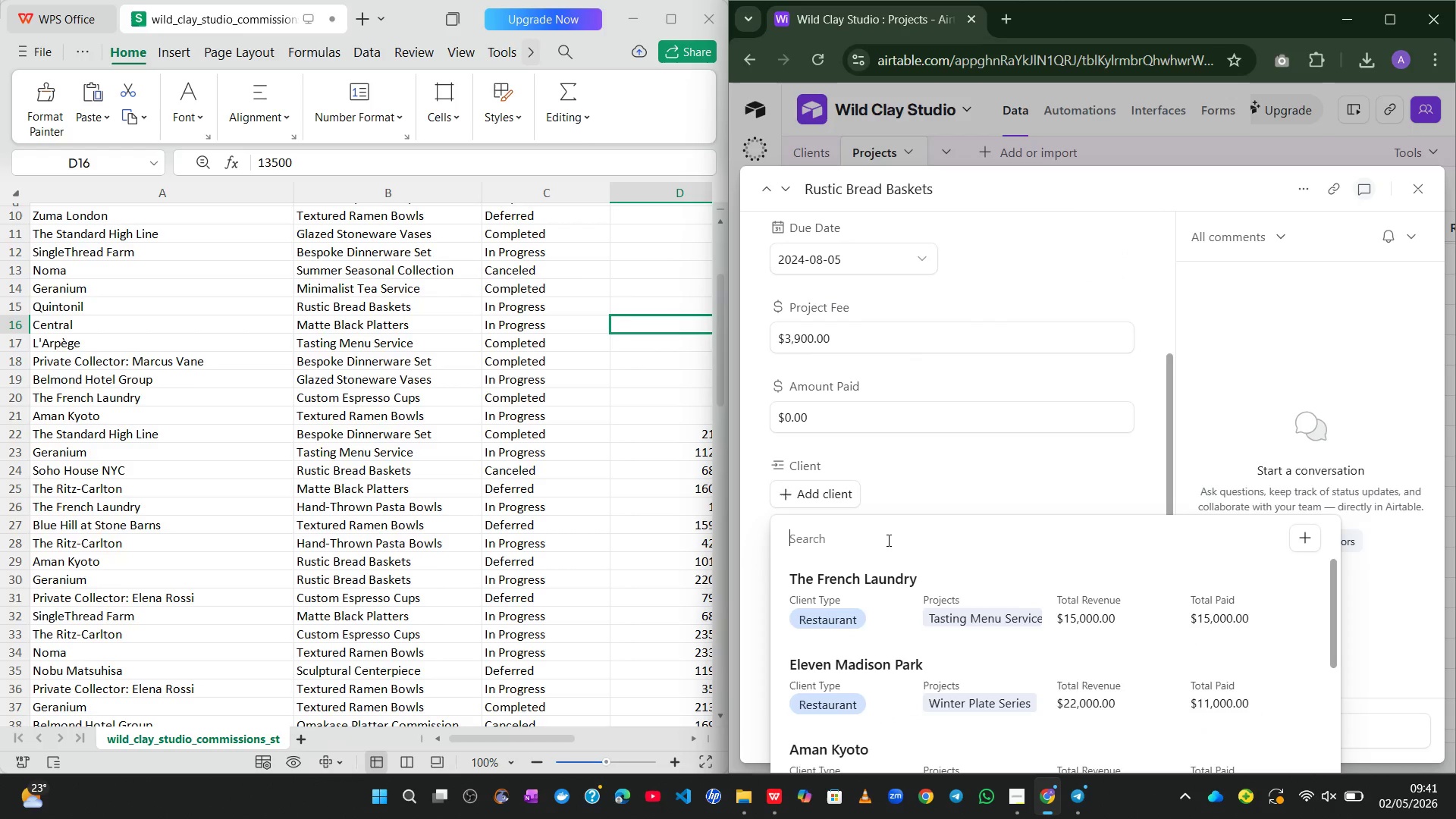 
type(quin)
key(Backspace)
key(Backspace)
key(Backspace)
key(Backspace)
 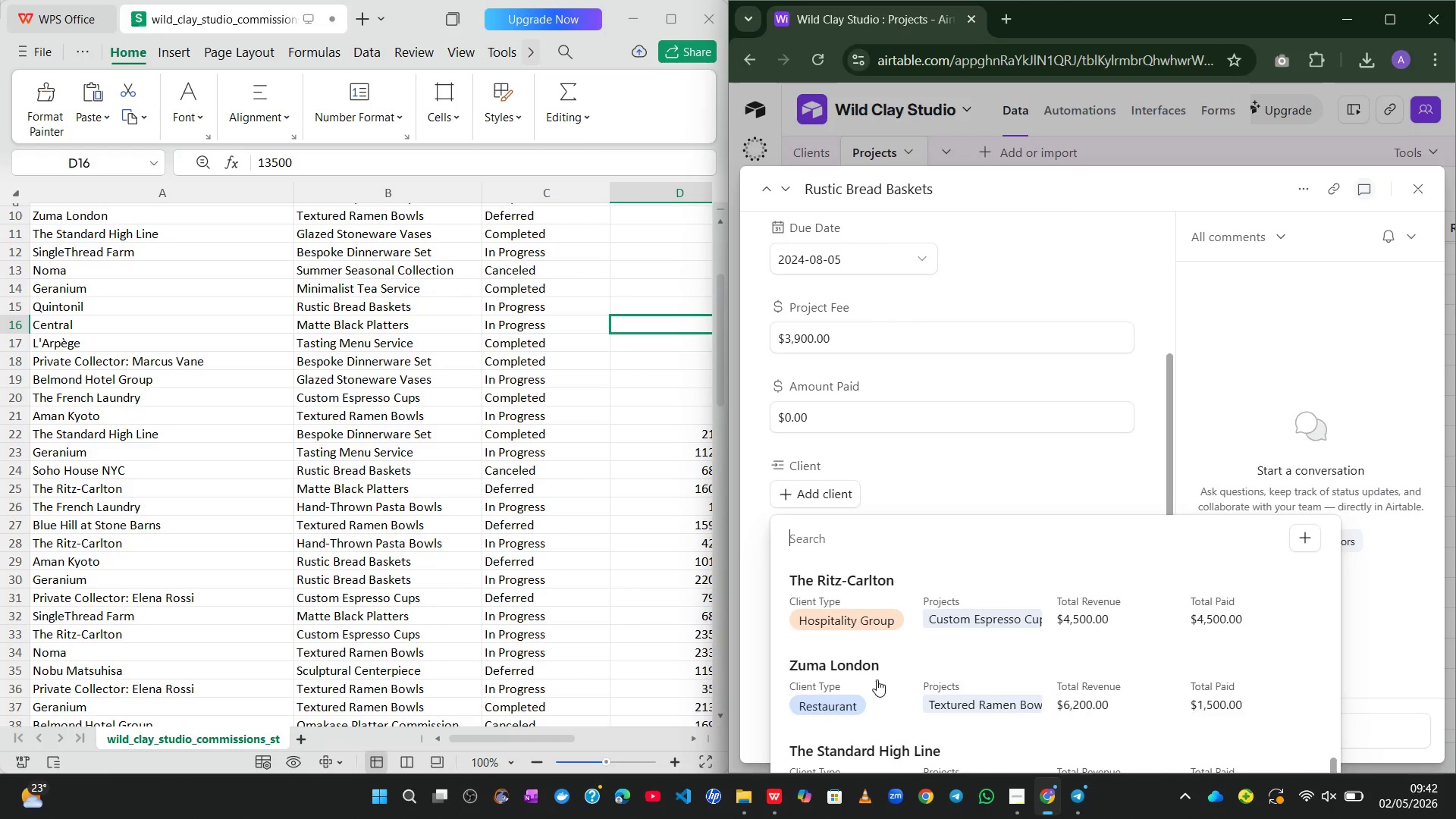 
wait(15.56)
 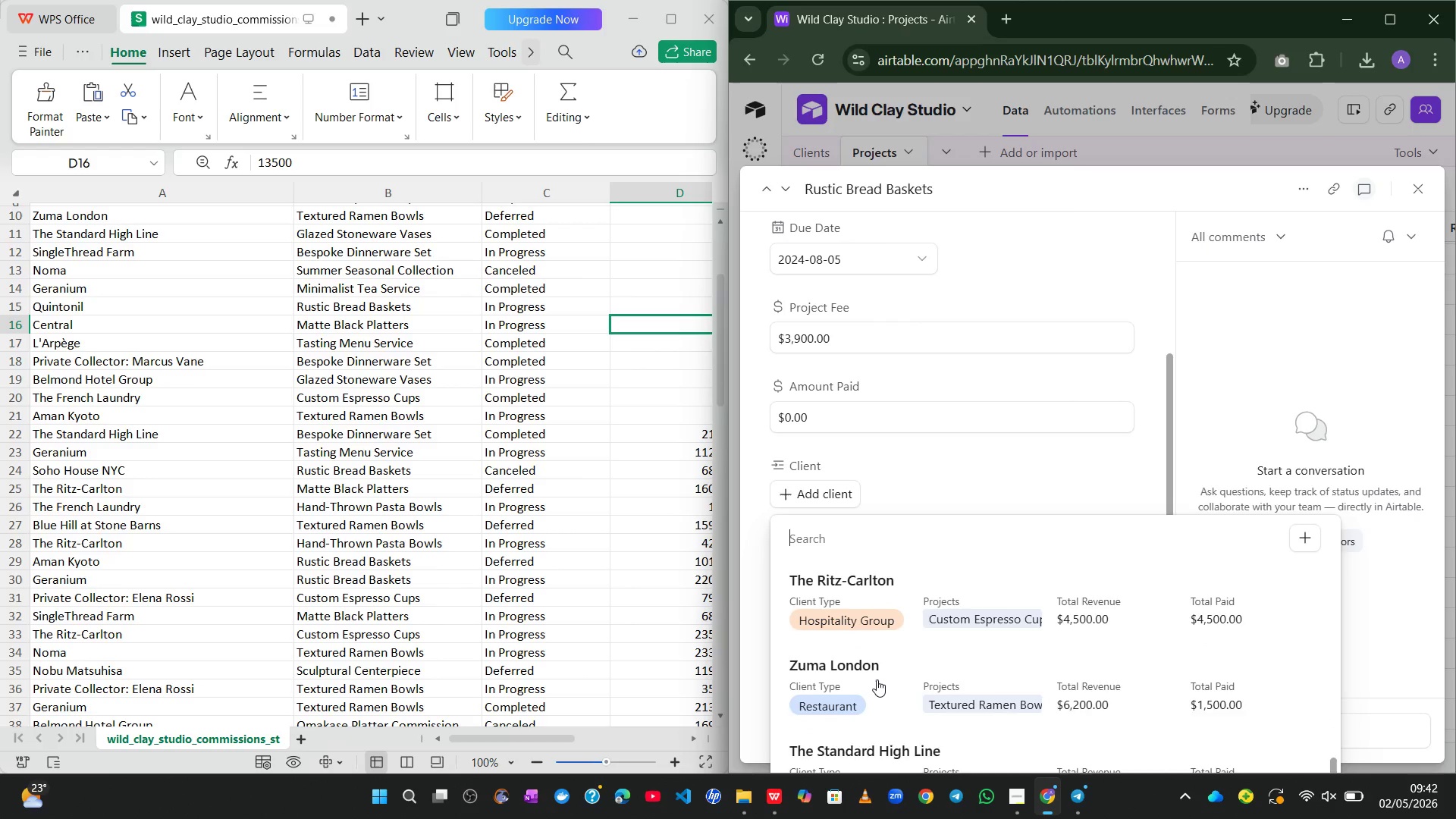 
left_click([1405, 191])
 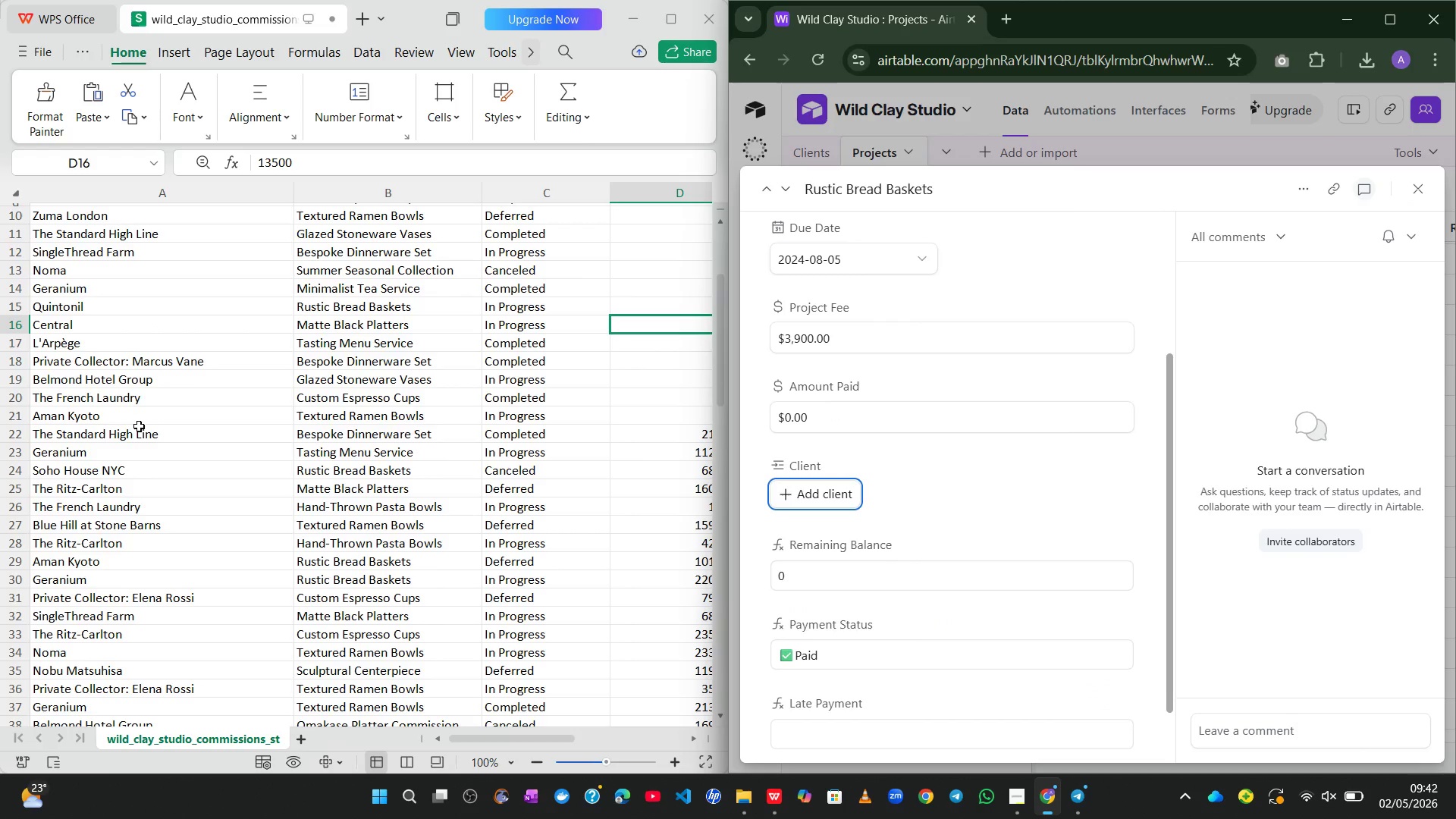 
wait(9.47)
 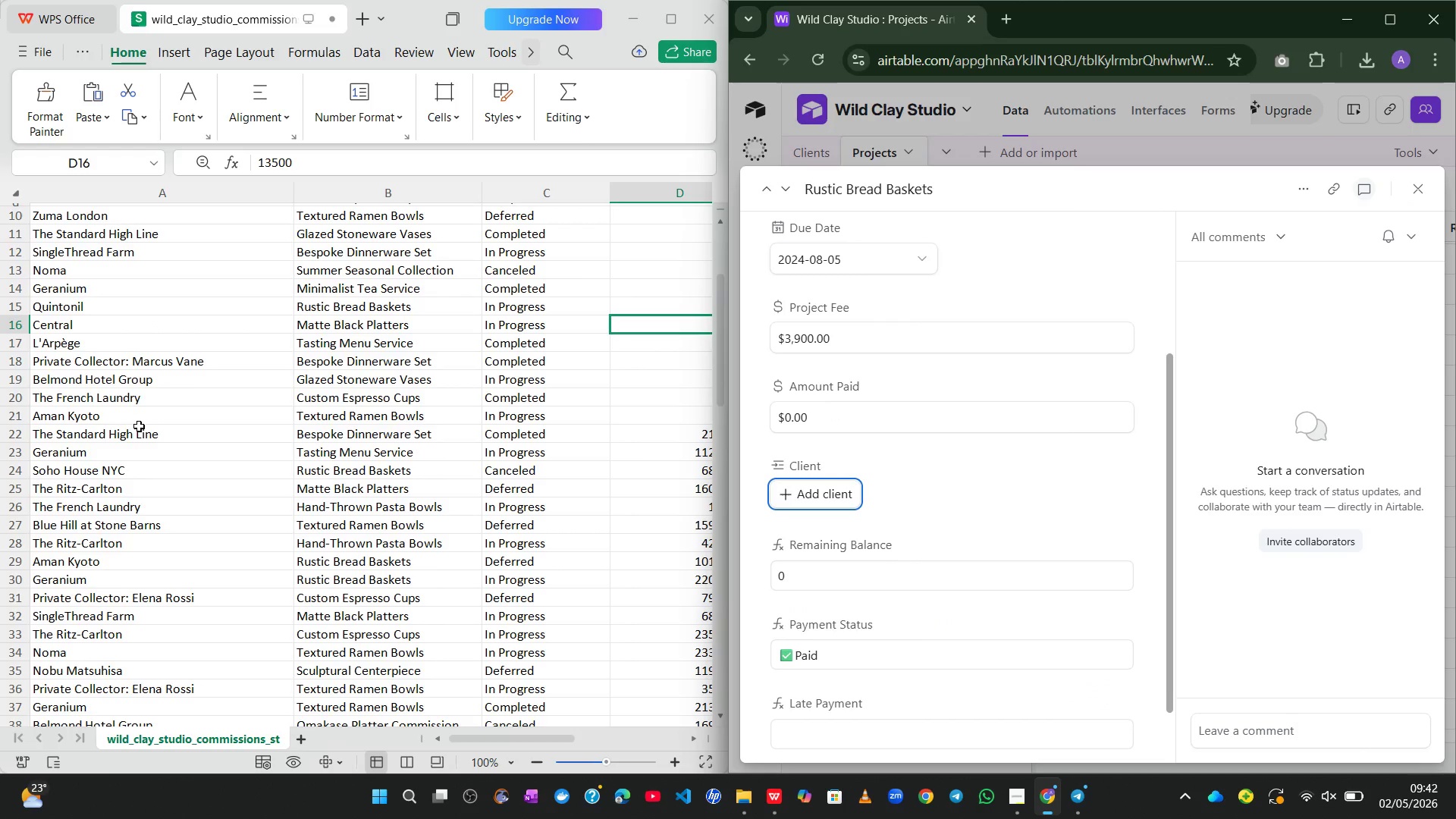 
left_click([1417, 193])
 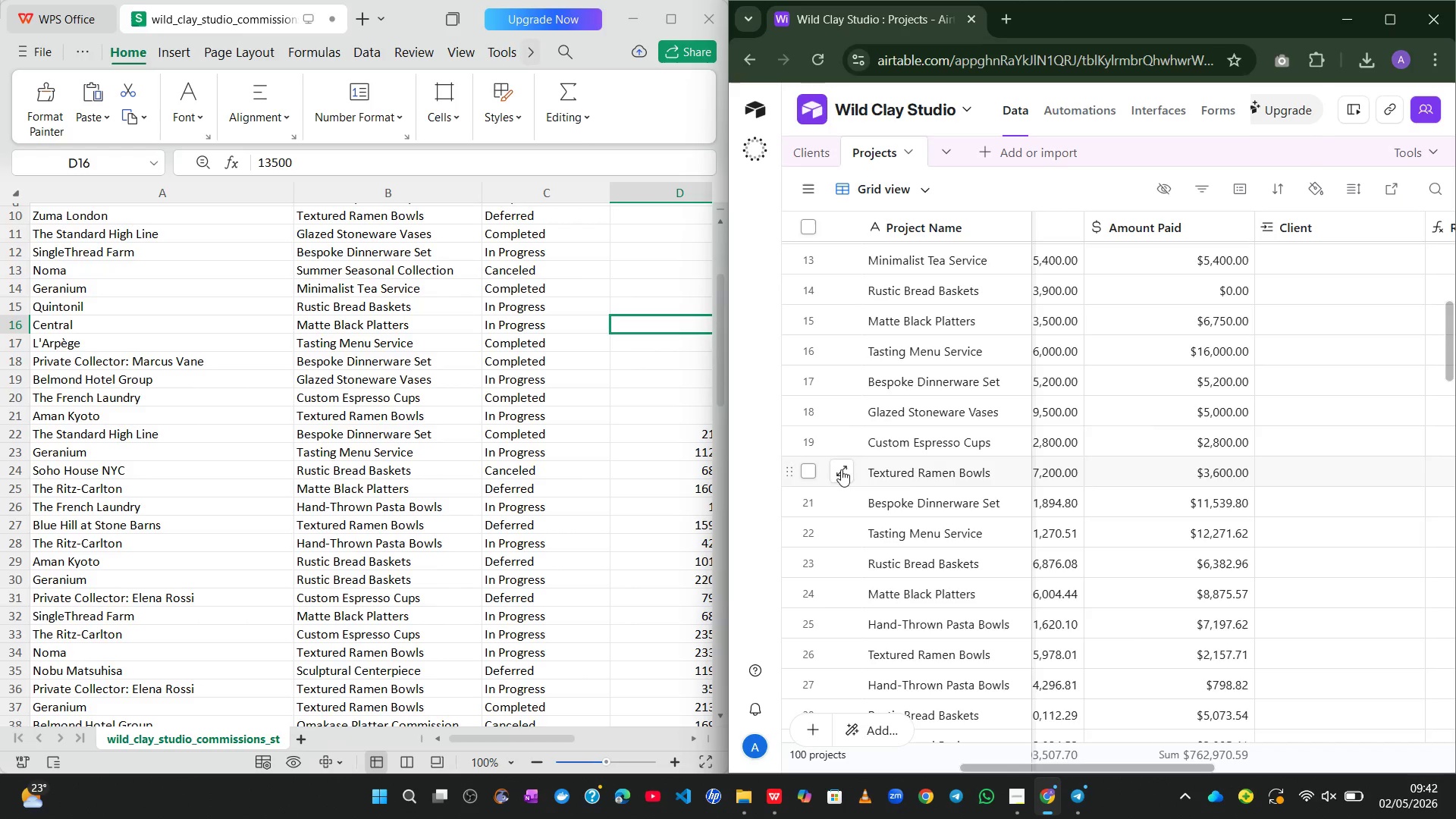 
left_click([843, 436])
 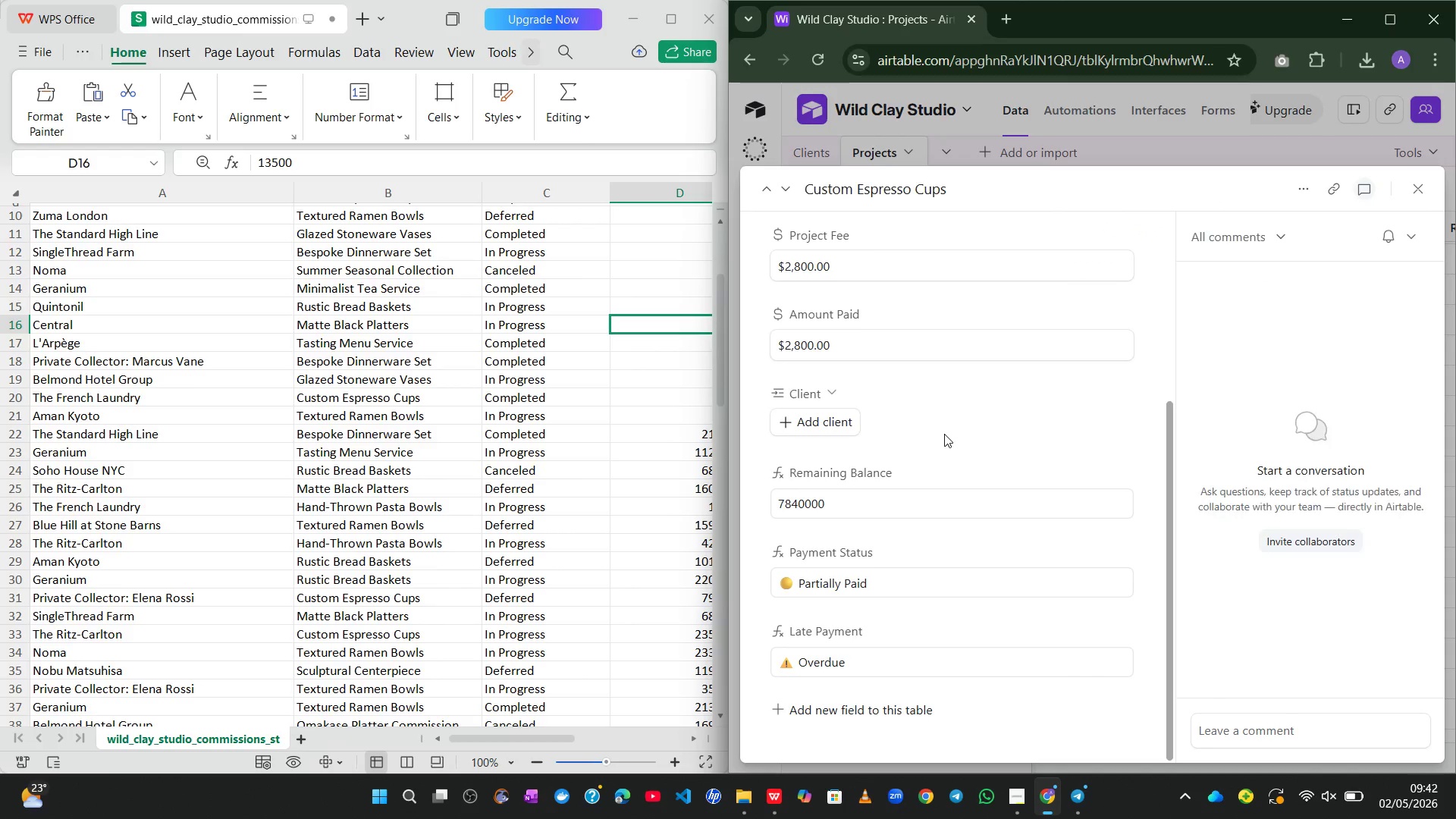 
left_click([821, 425])
 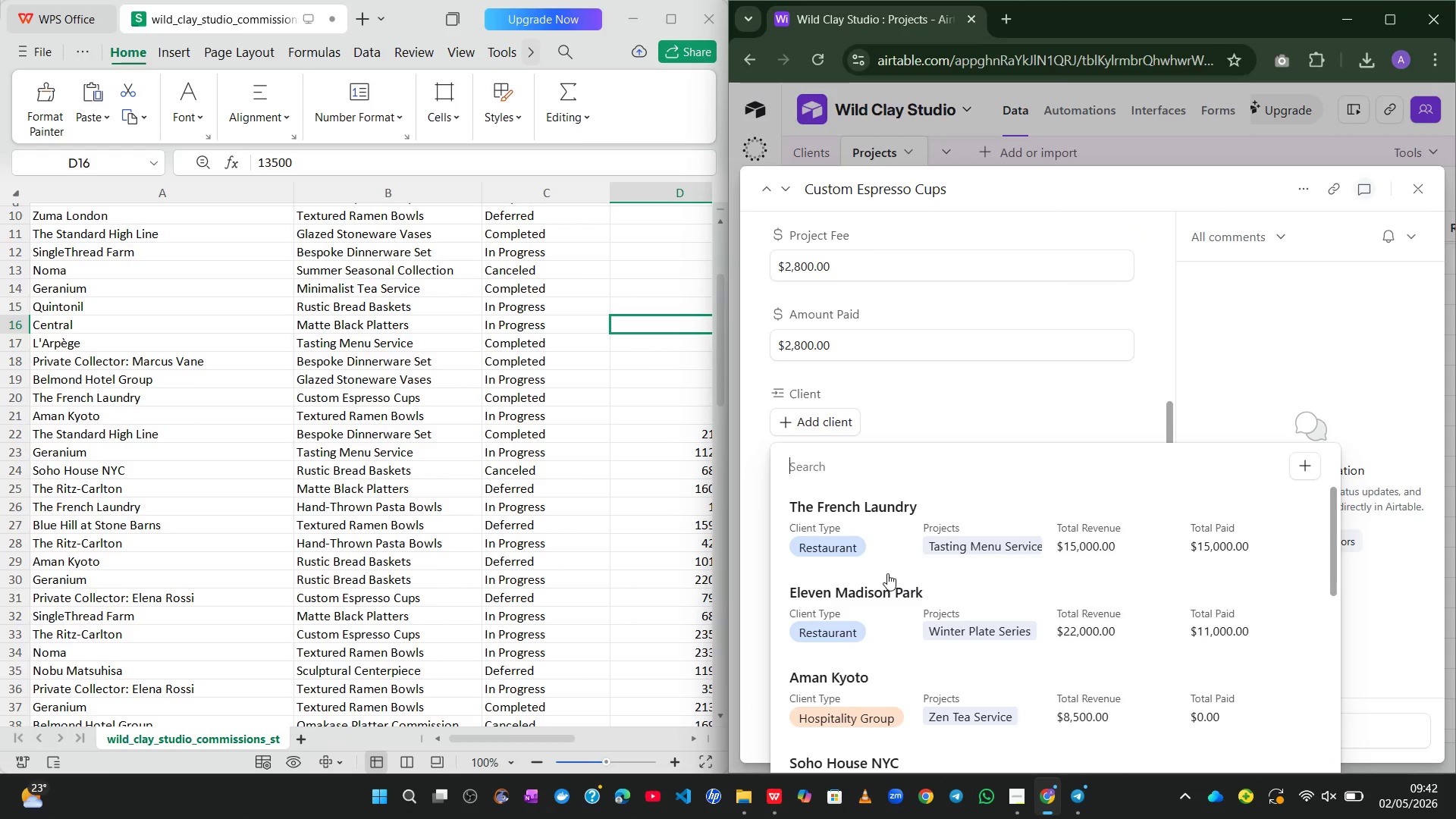 
left_click([877, 518])
 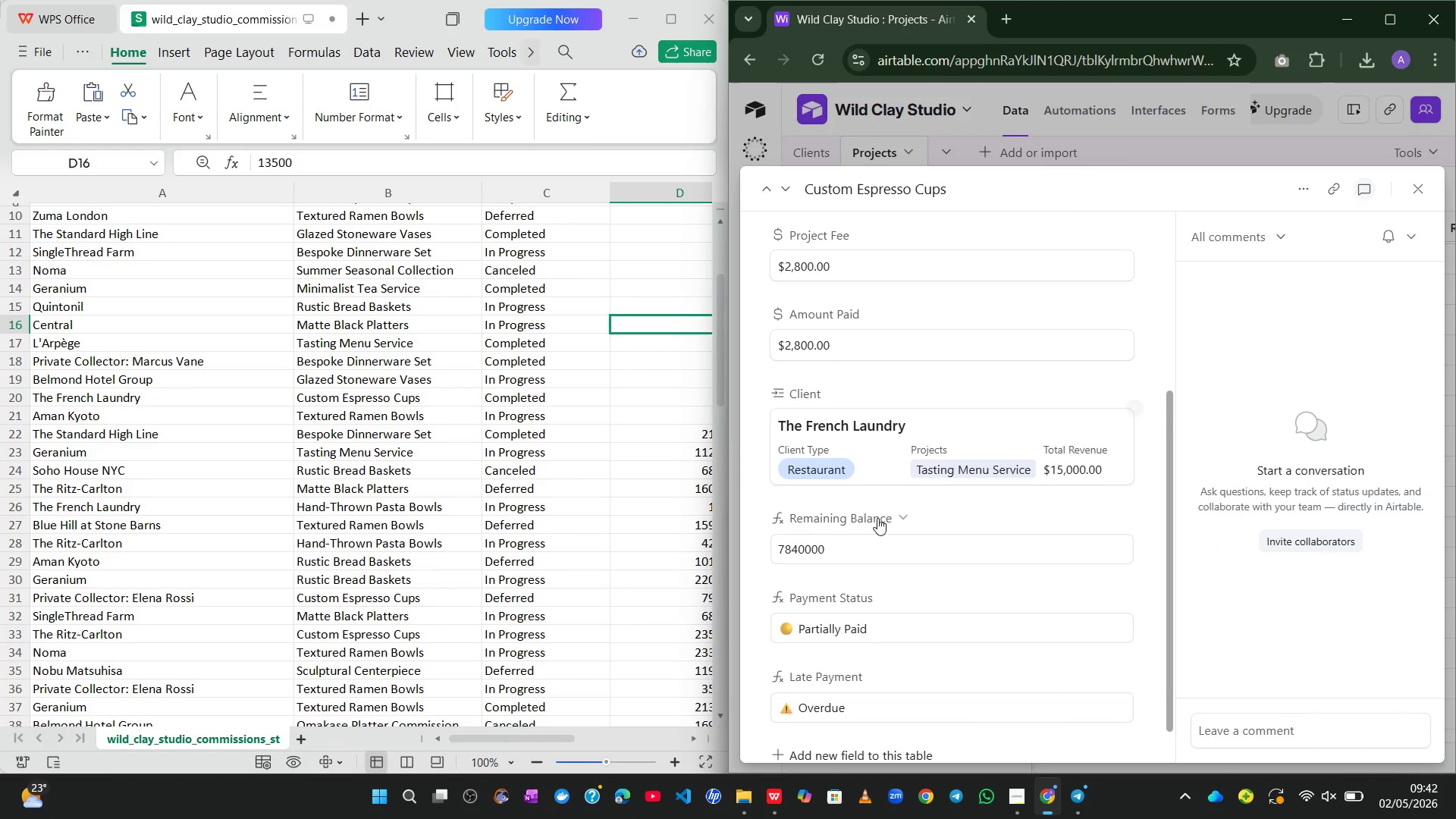 
mouse_move([871, 516])
 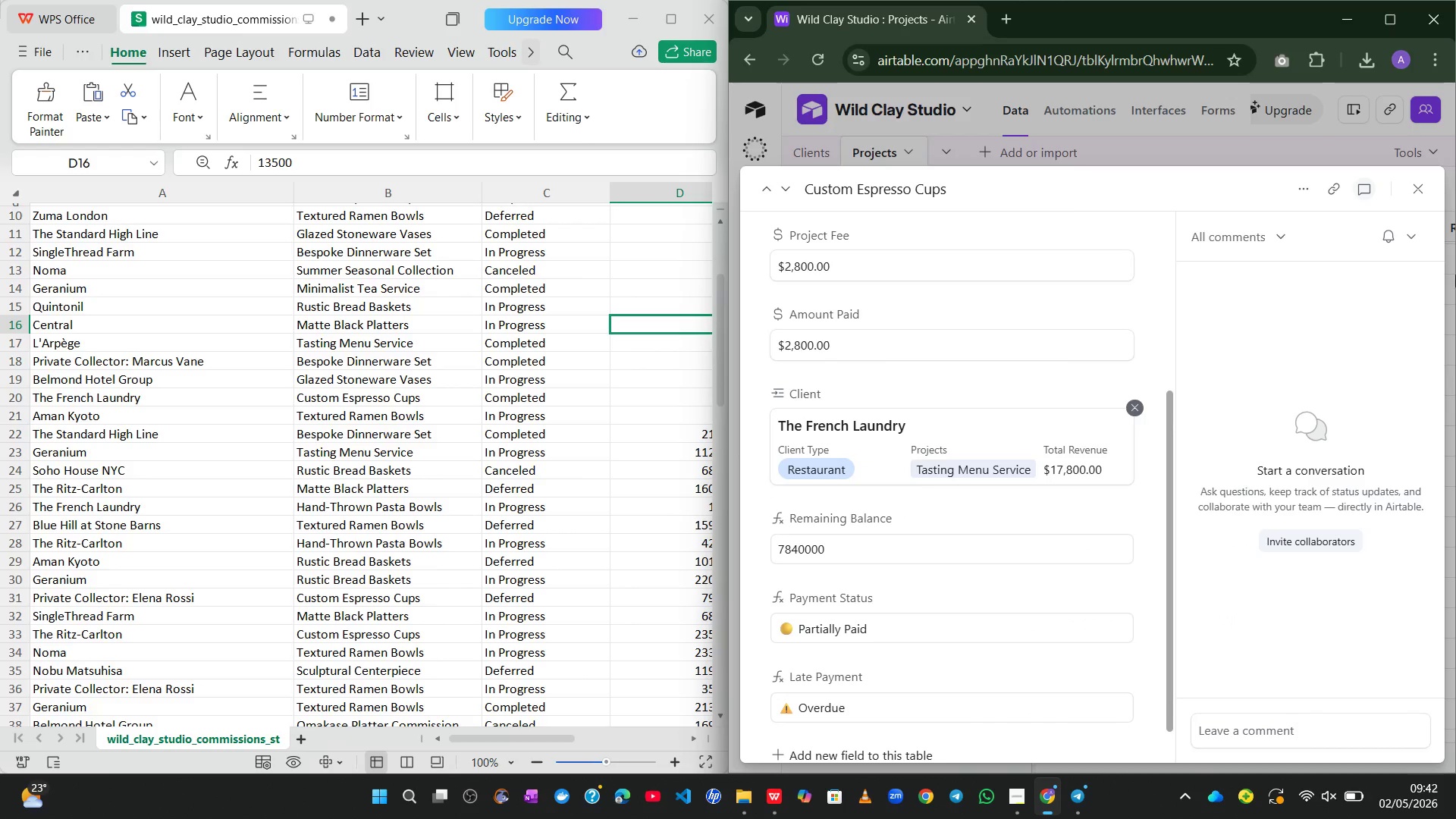 
left_click([1423, 199])
 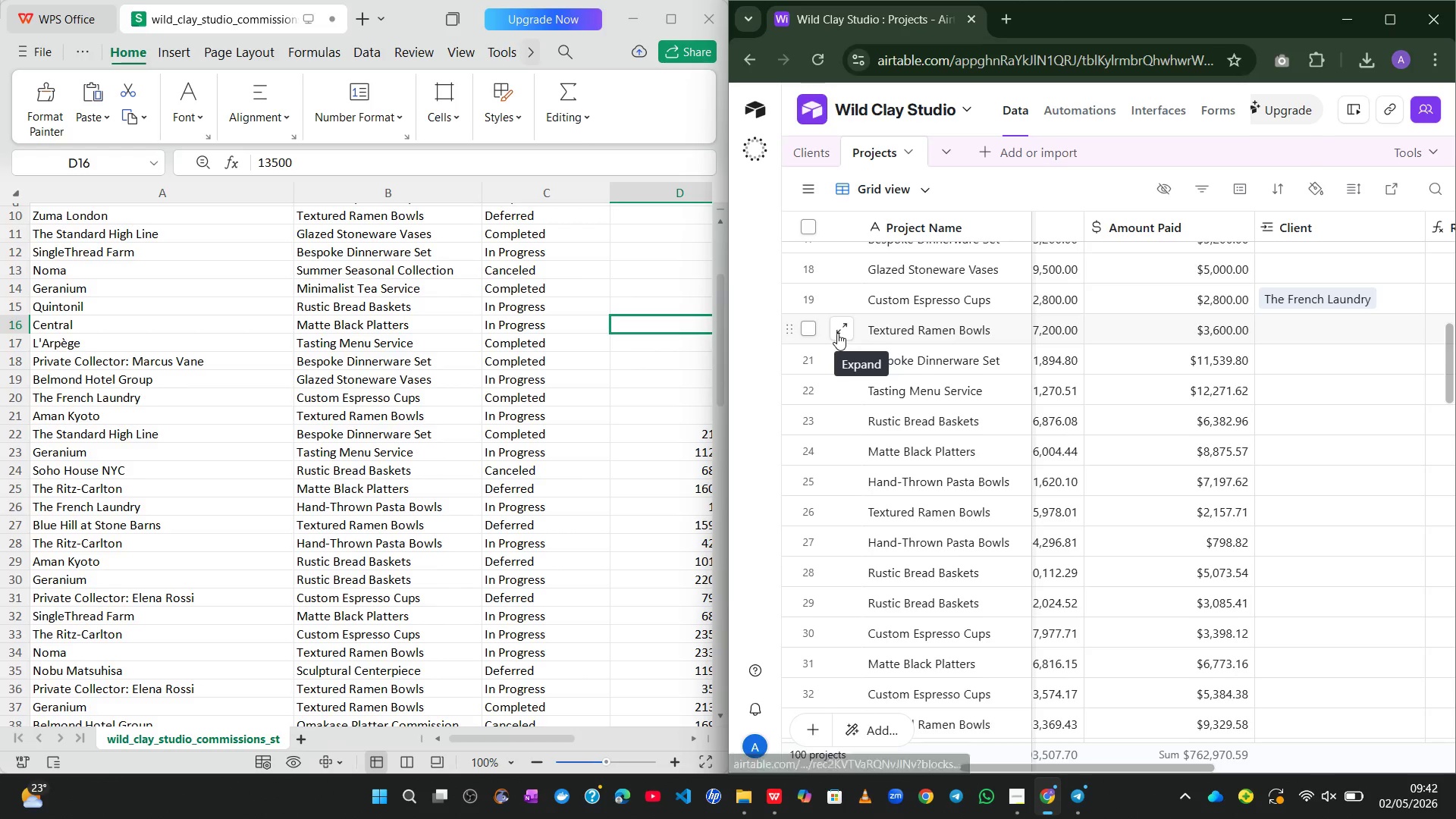 
wait(9.56)
 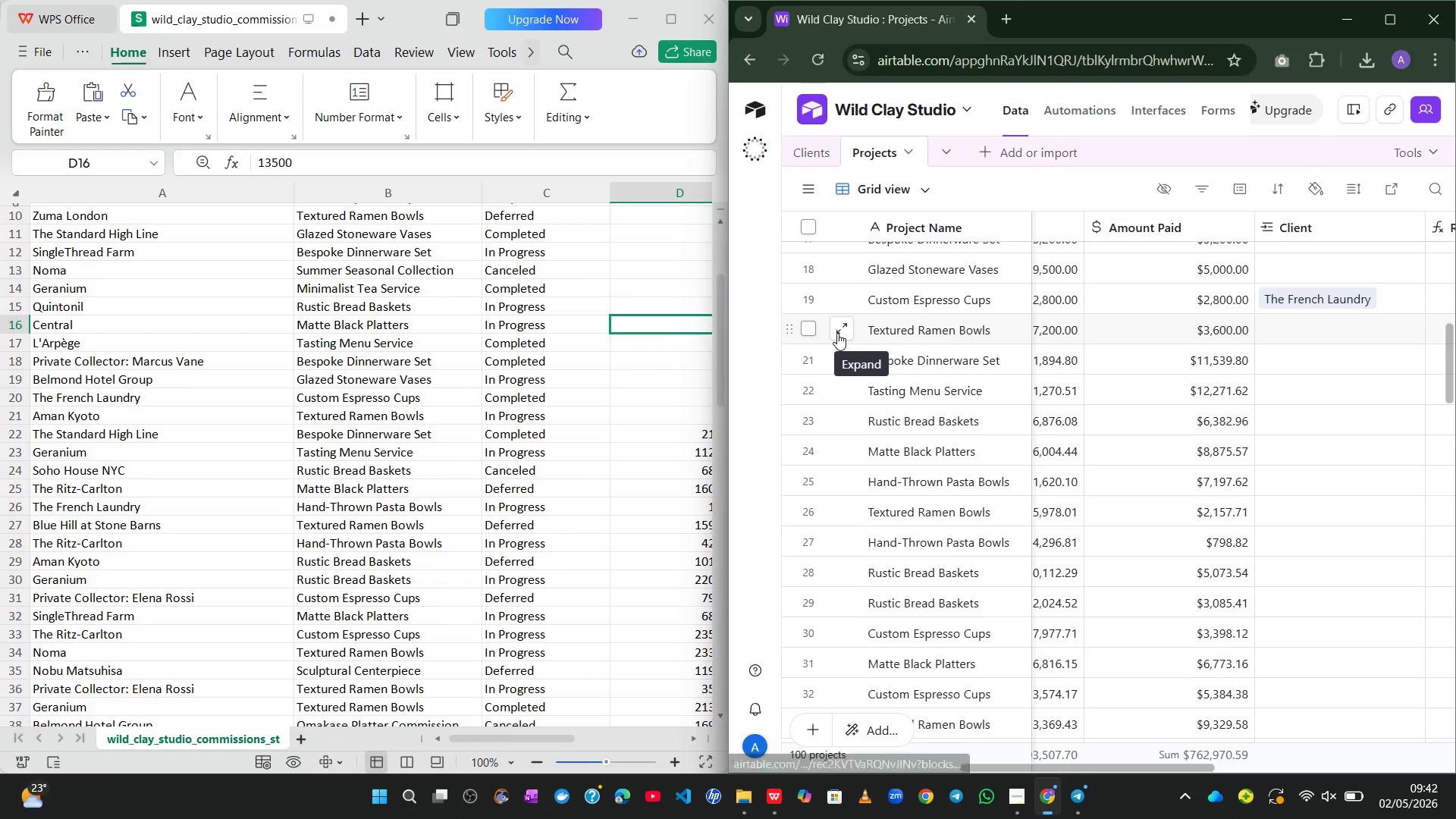 
left_click([837, 333])
 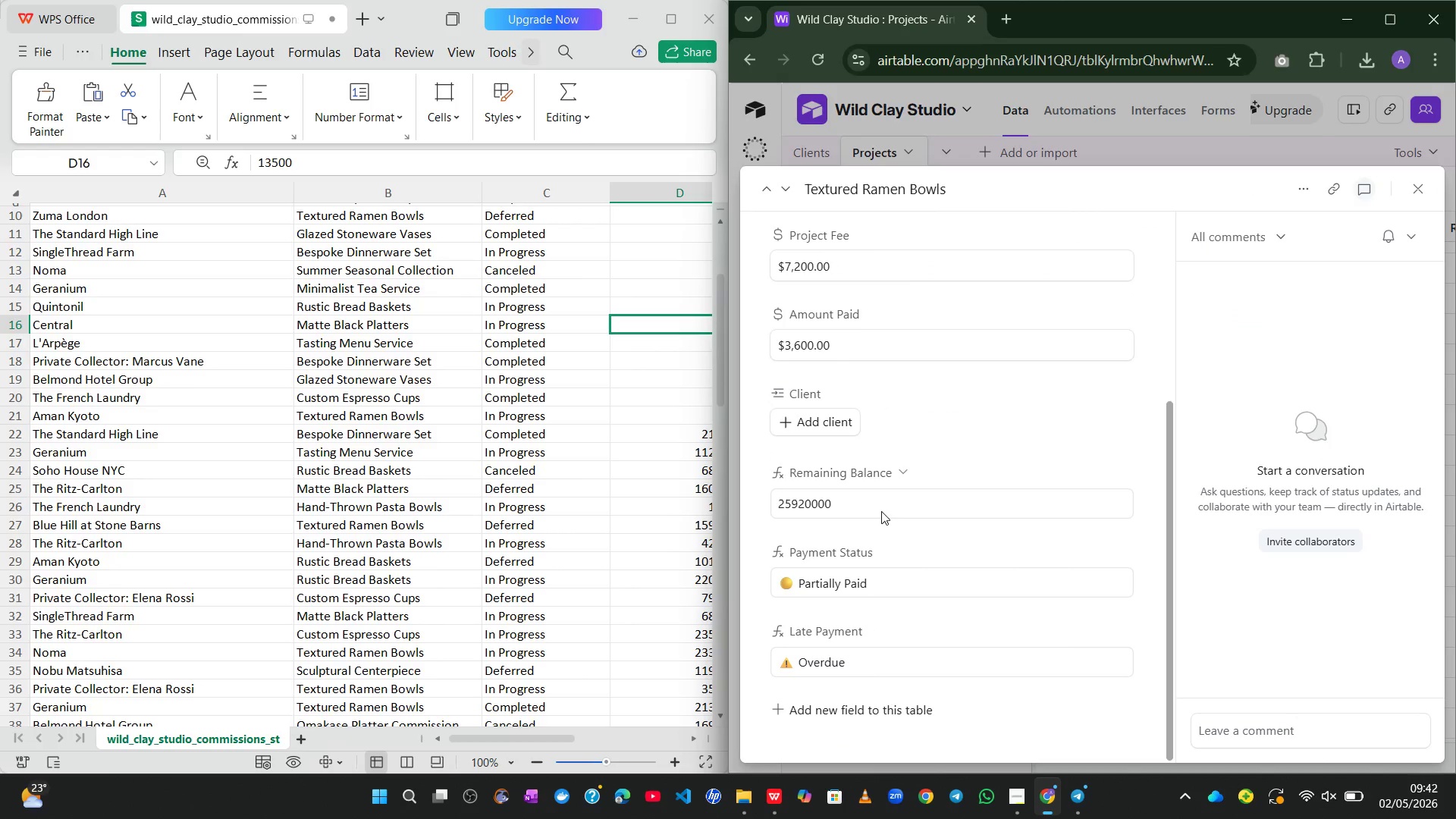 
left_click([836, 418])
 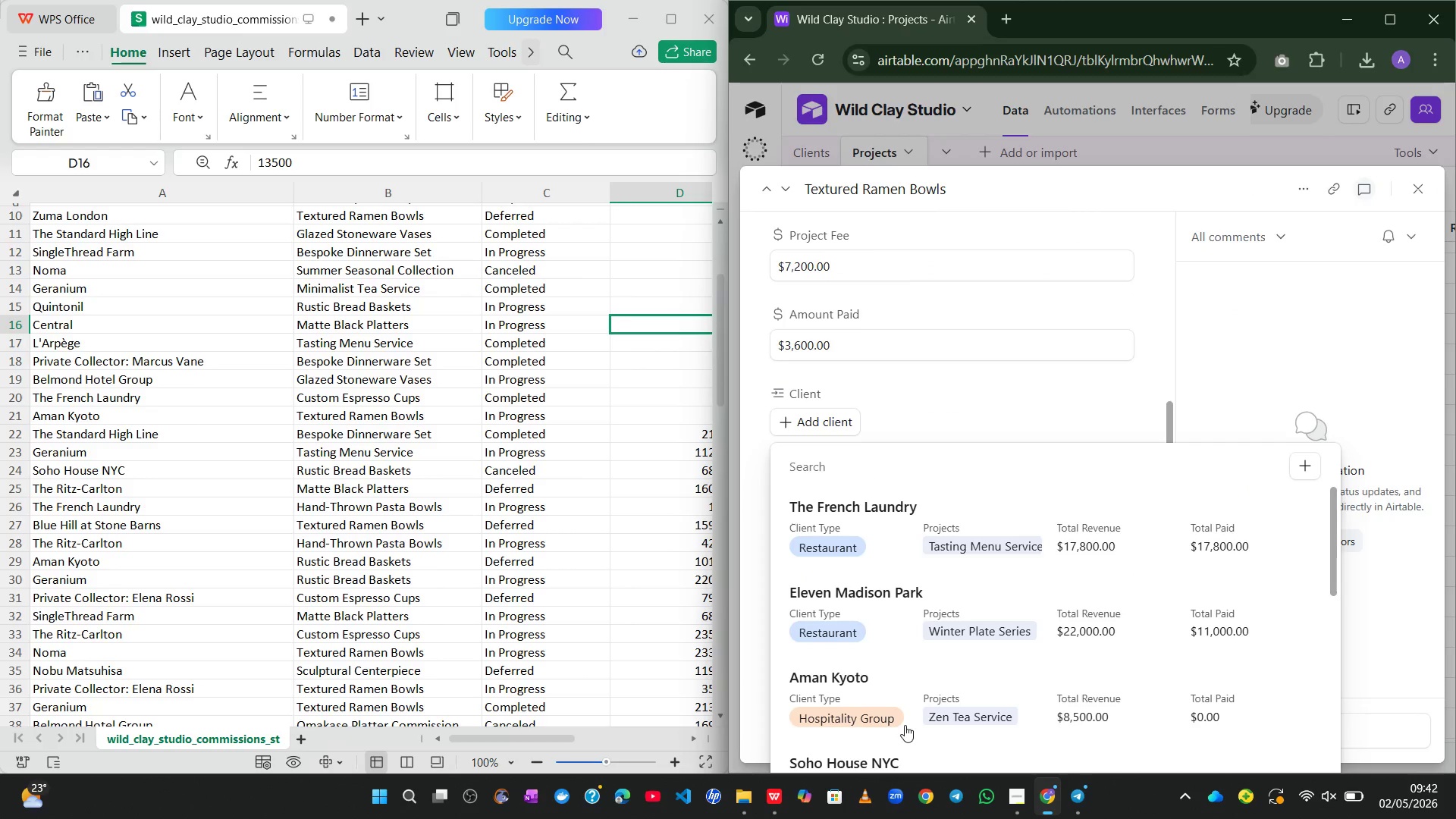 
left_click([905, 682])
 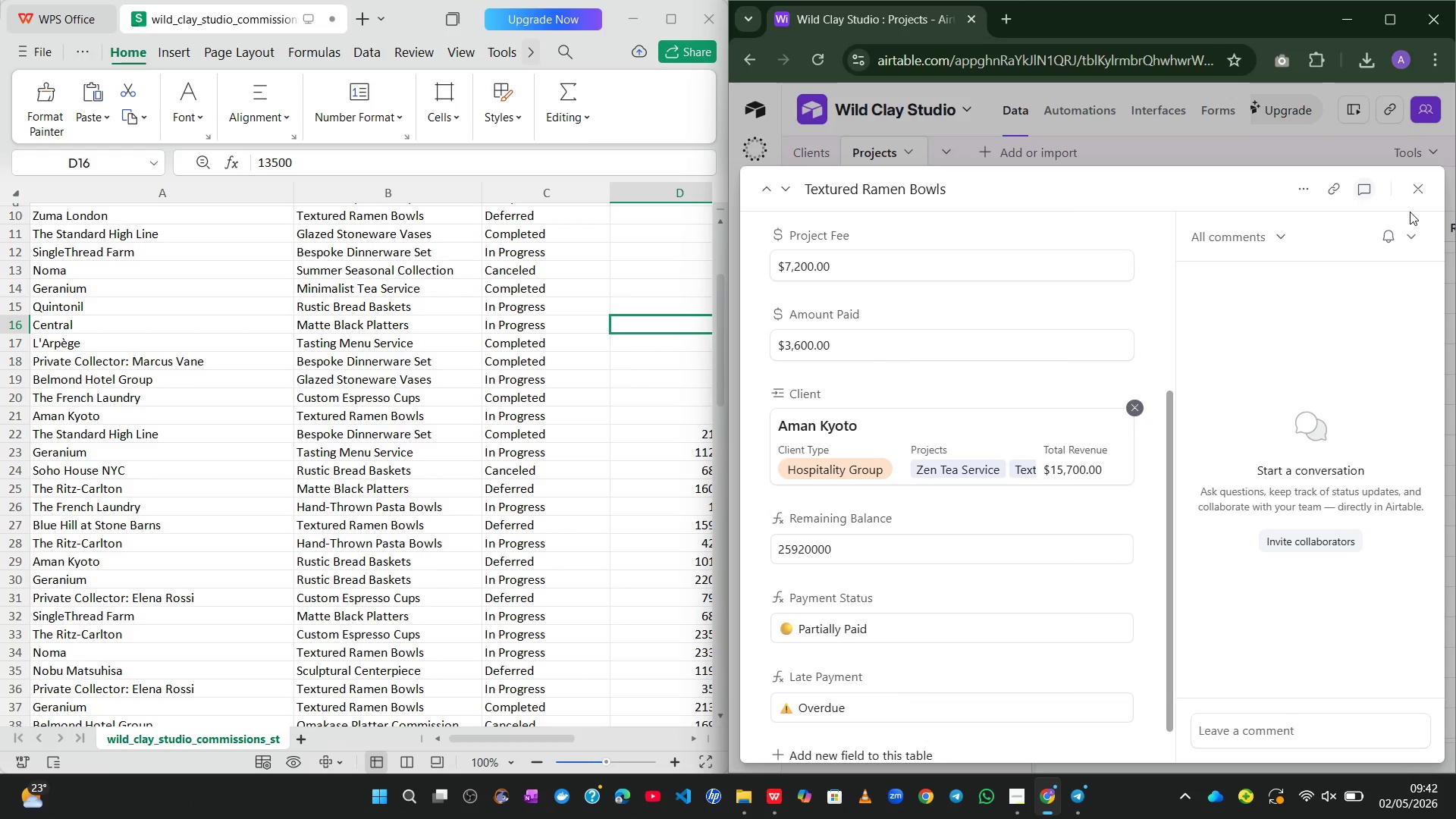 
left_click([1417, 199])
 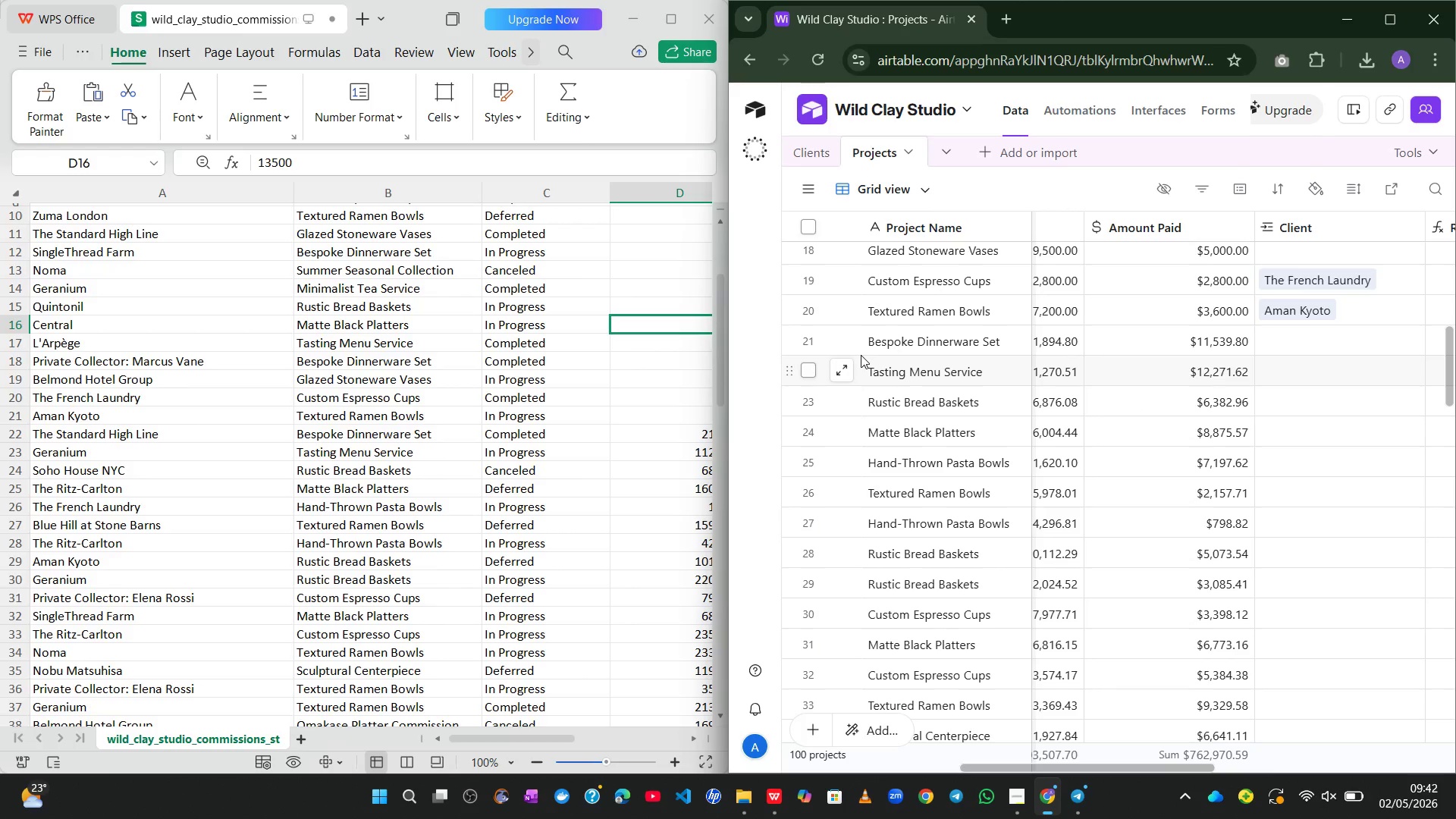 
left_click([833, 339])
 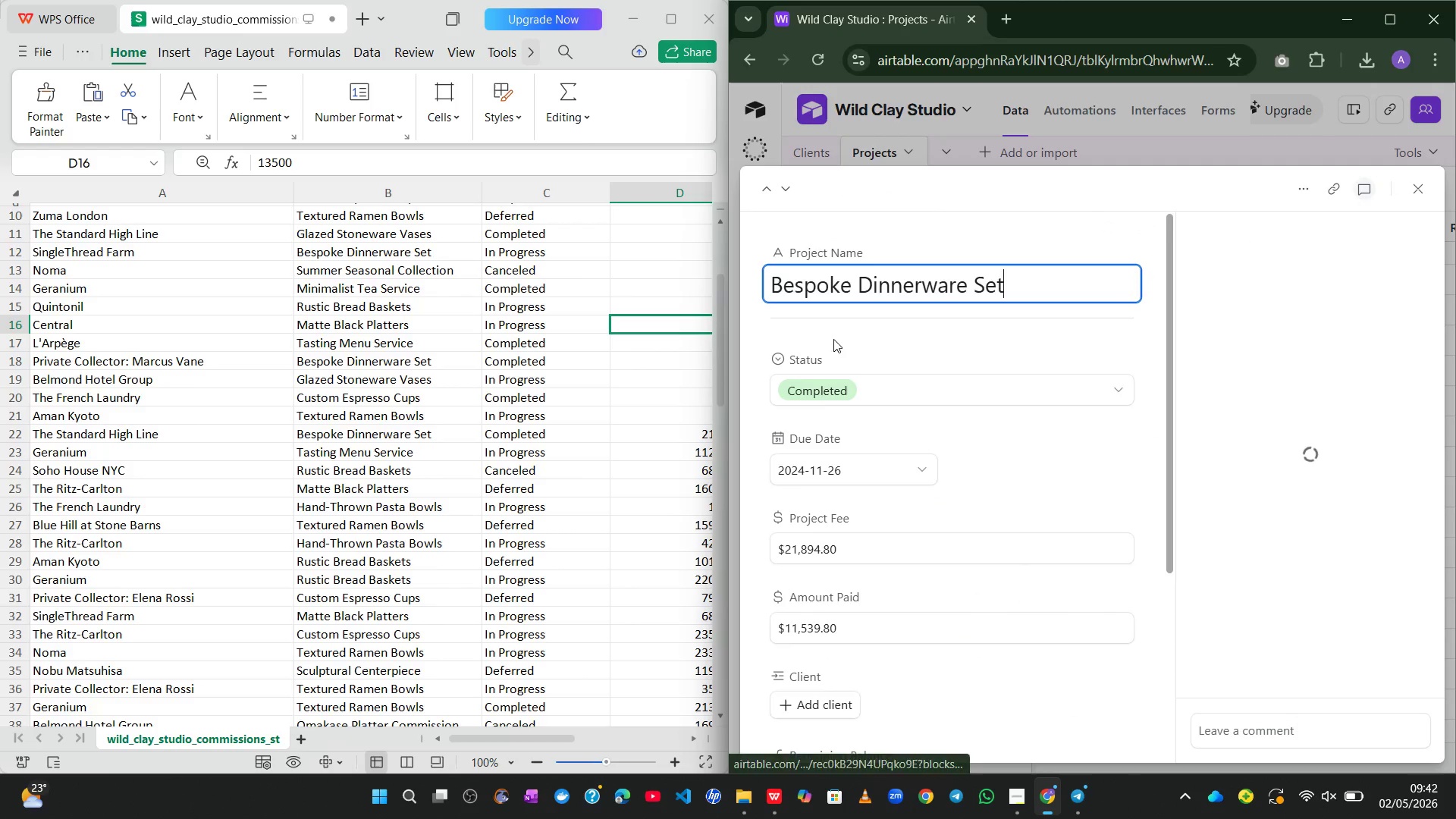 
mouse_move([913, 510])
 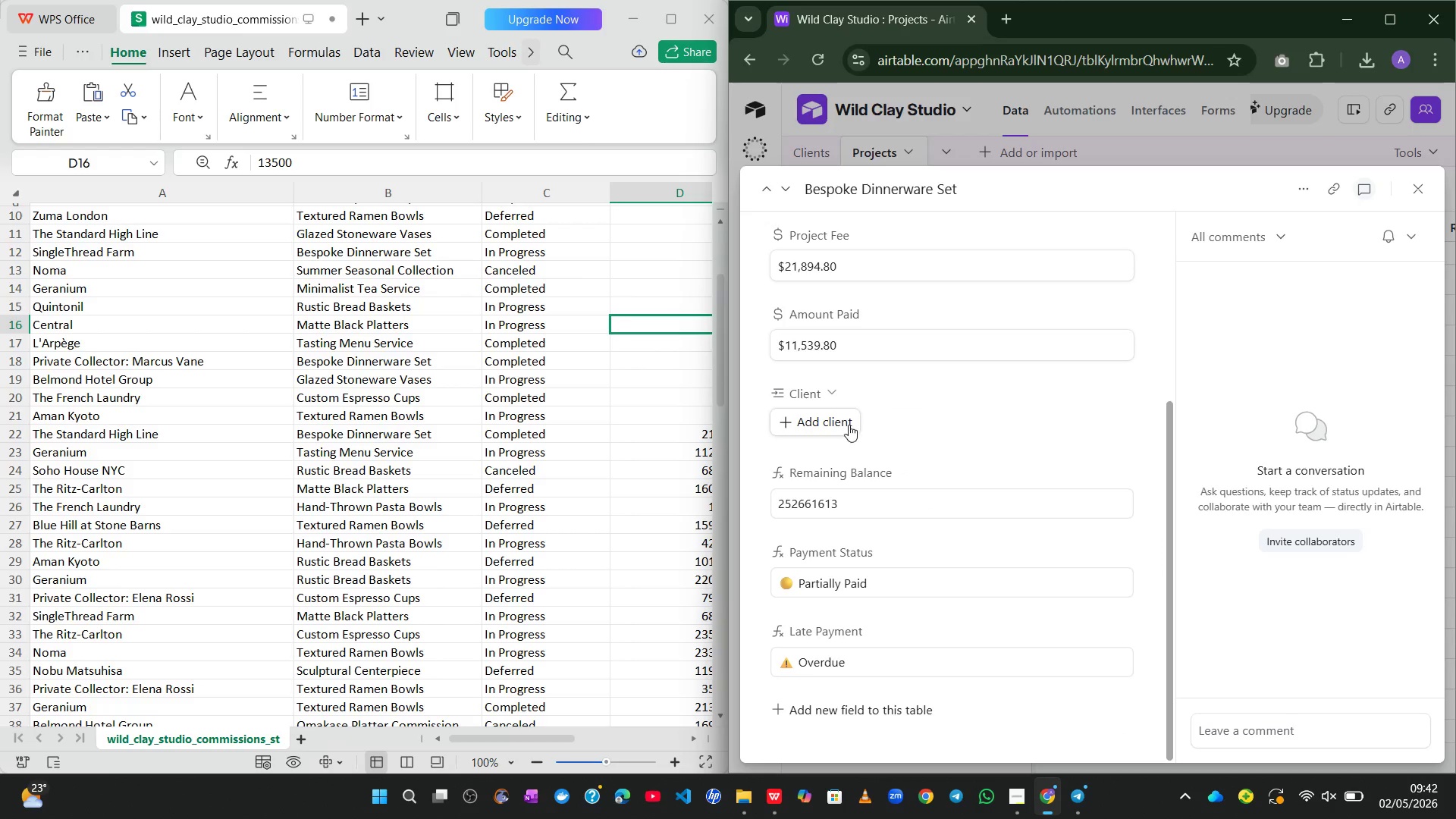 
left_click([846, 425])
 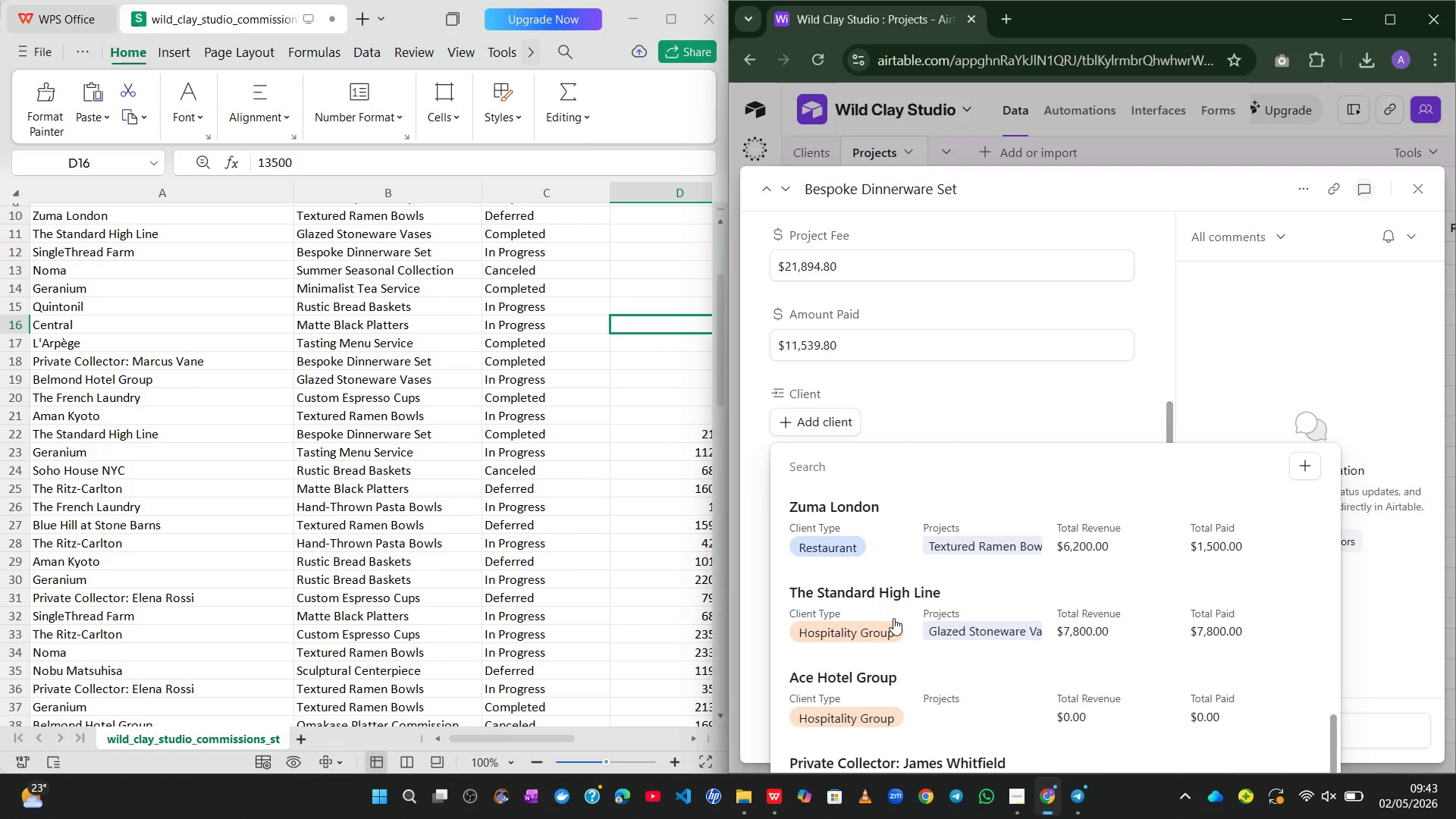 
wait(15.55)
 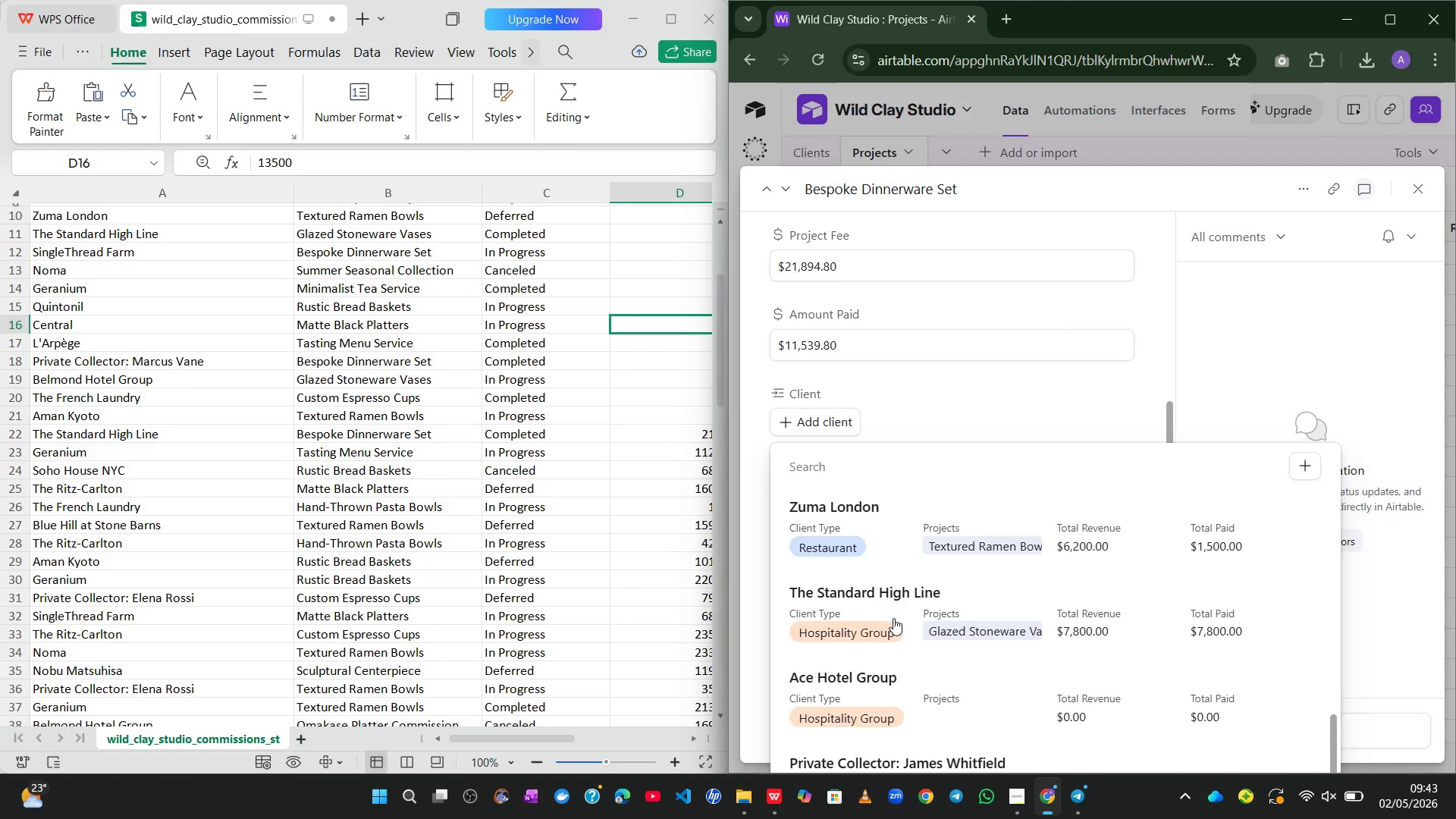 
type(Privet)
key(Backspace)
key(Backspace)
type(a)
 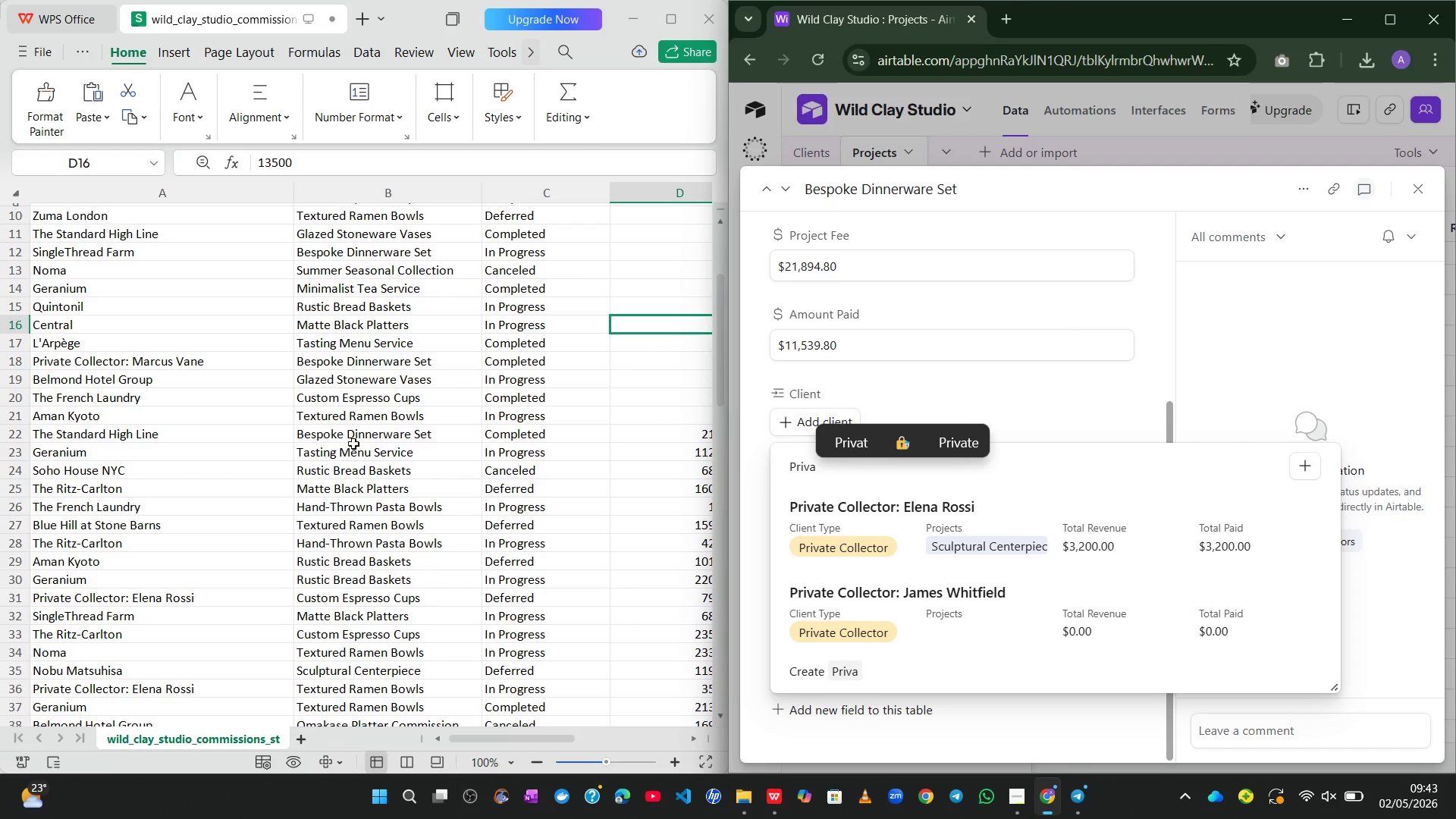 
wait(21.86)
 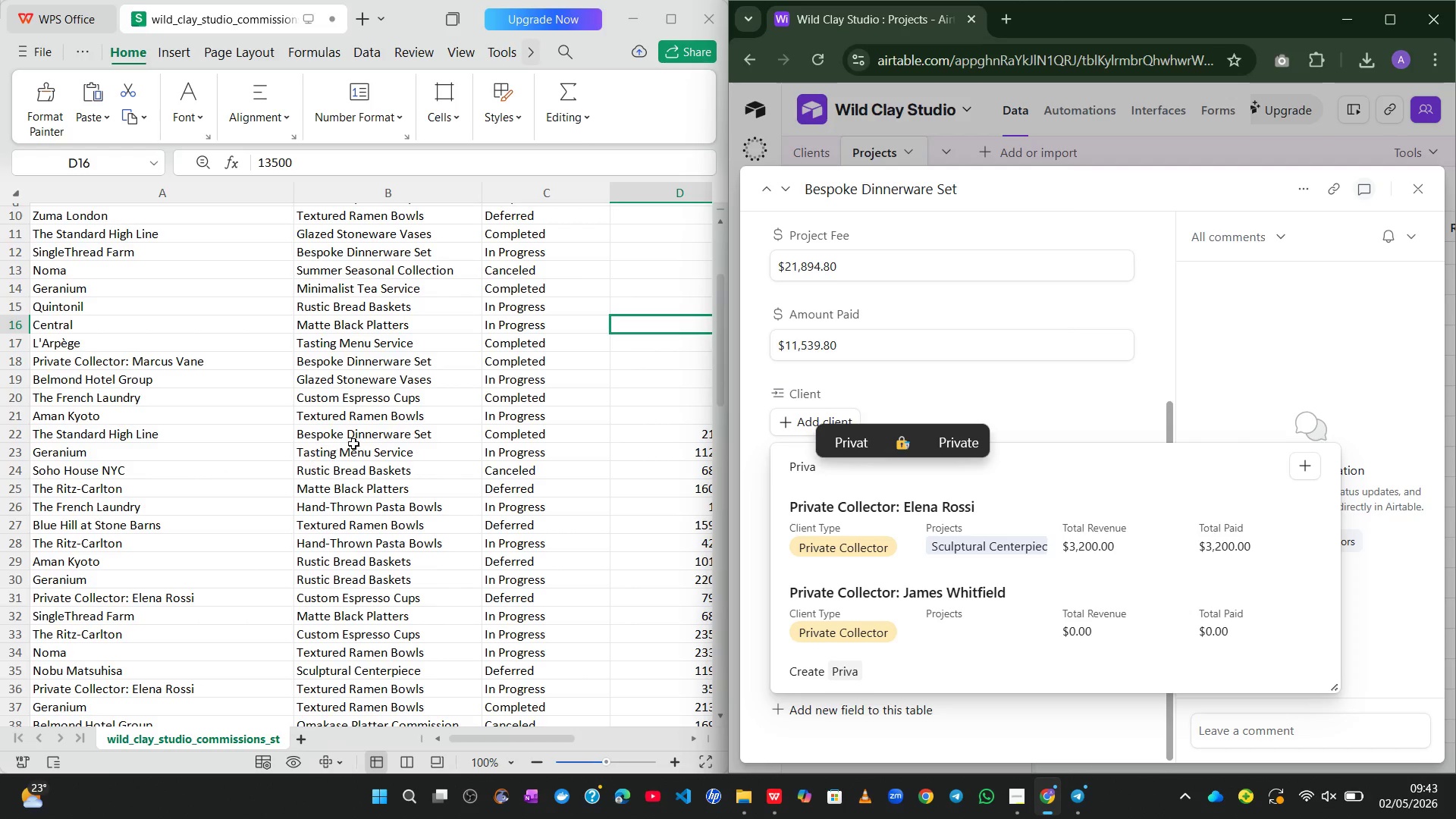 
left_click([1422, 187])
 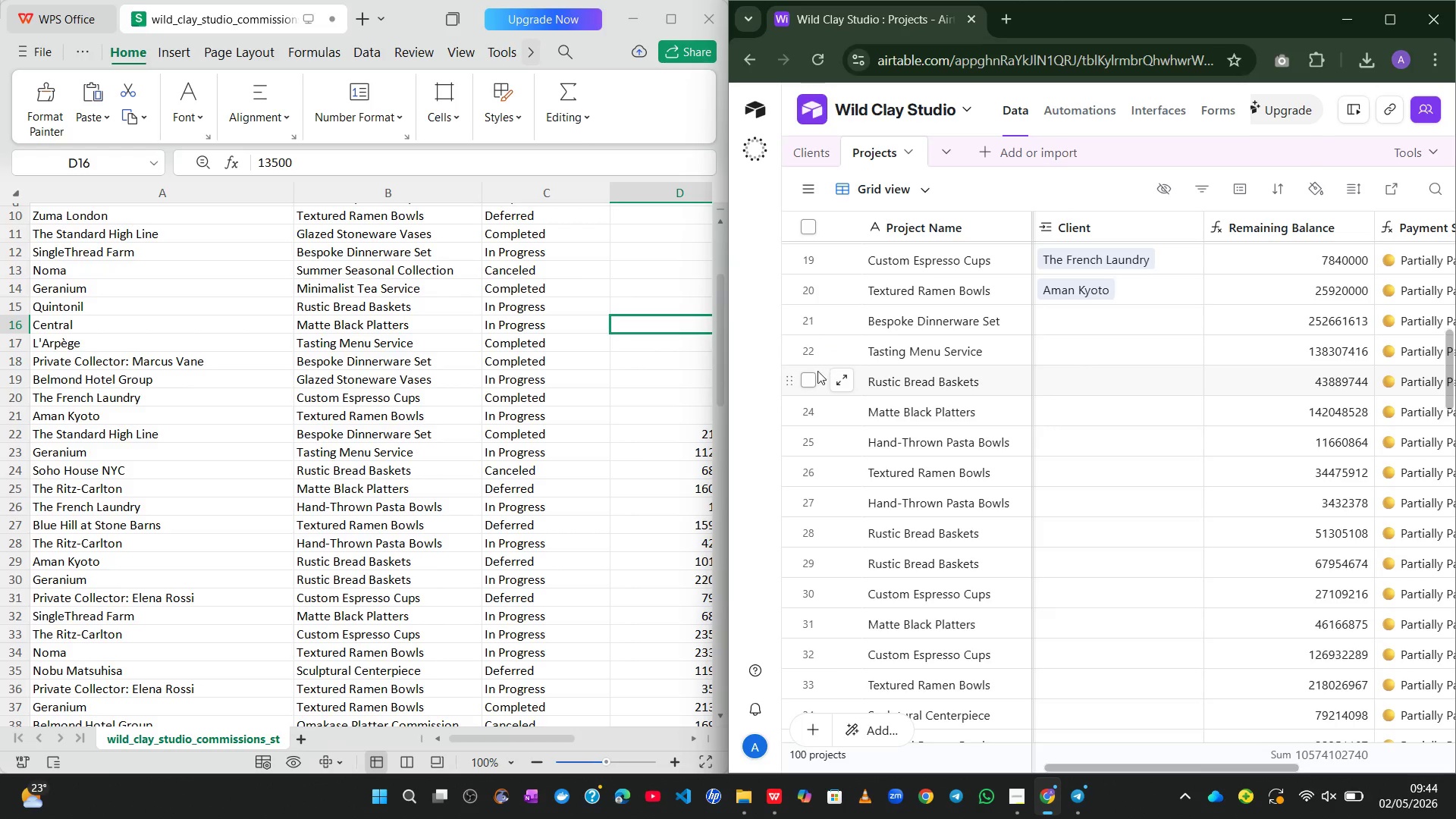 
wait(40.38)
 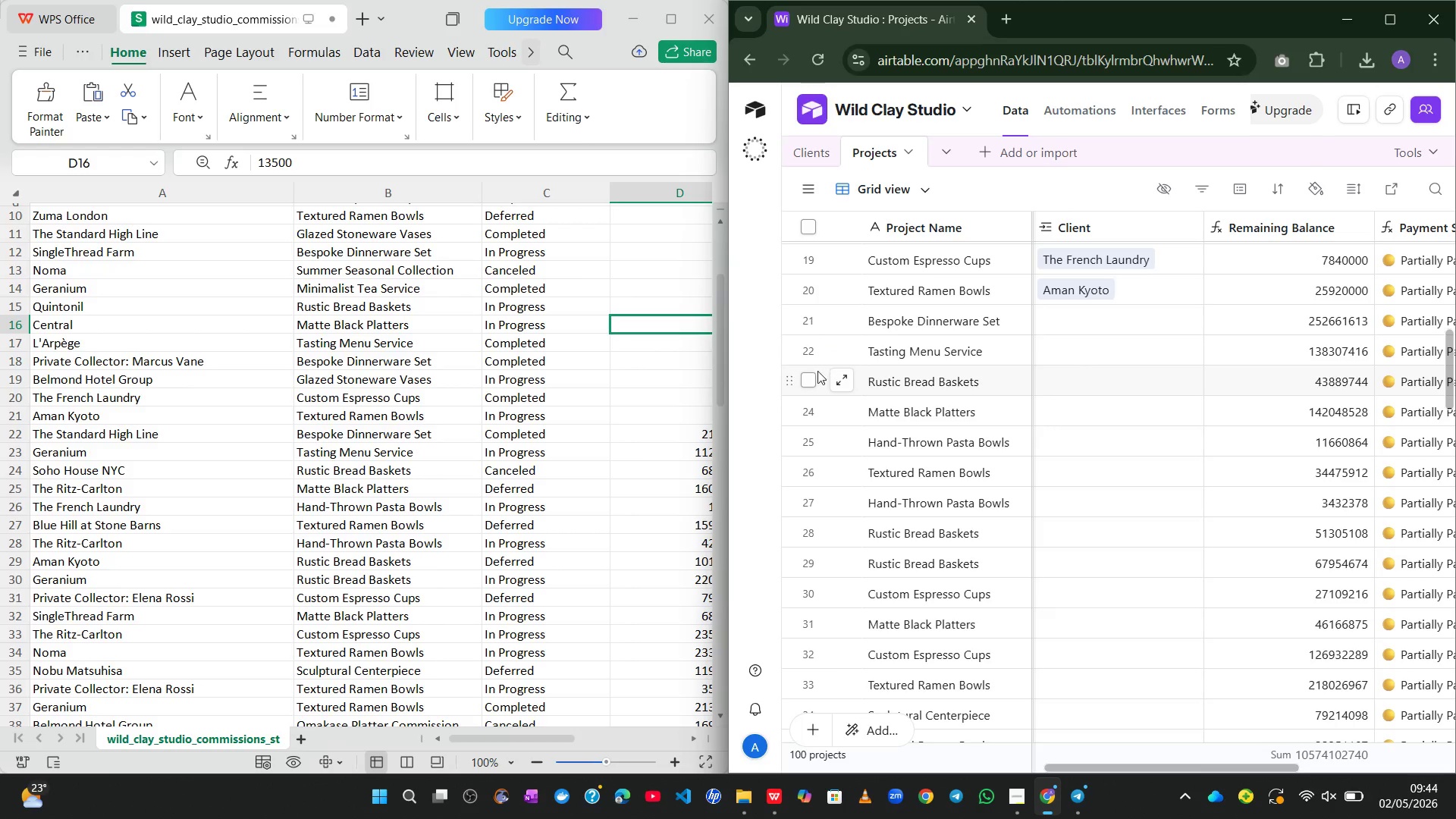 
left_click([841, 315])
 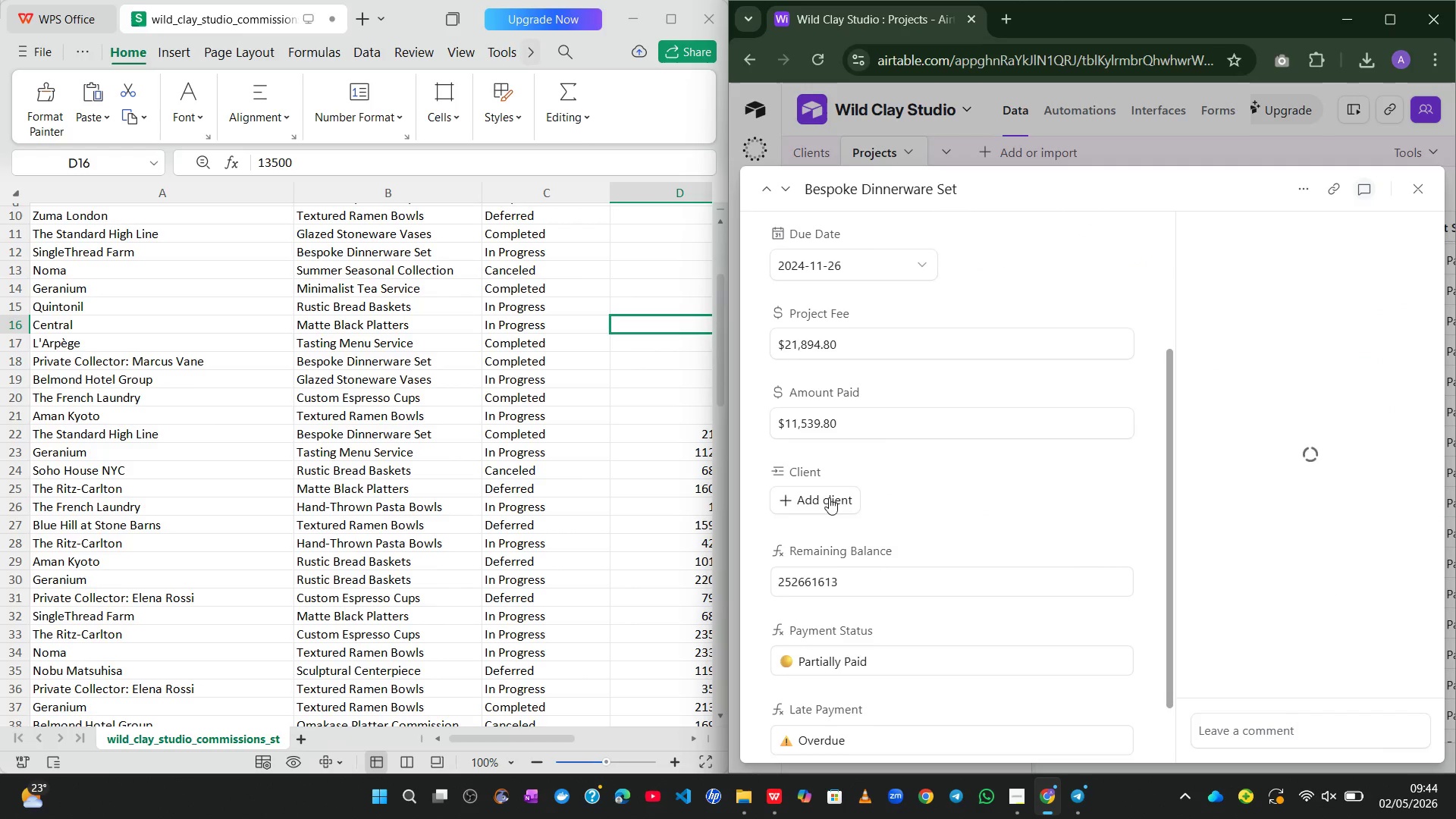 
left_click([799, 502])
 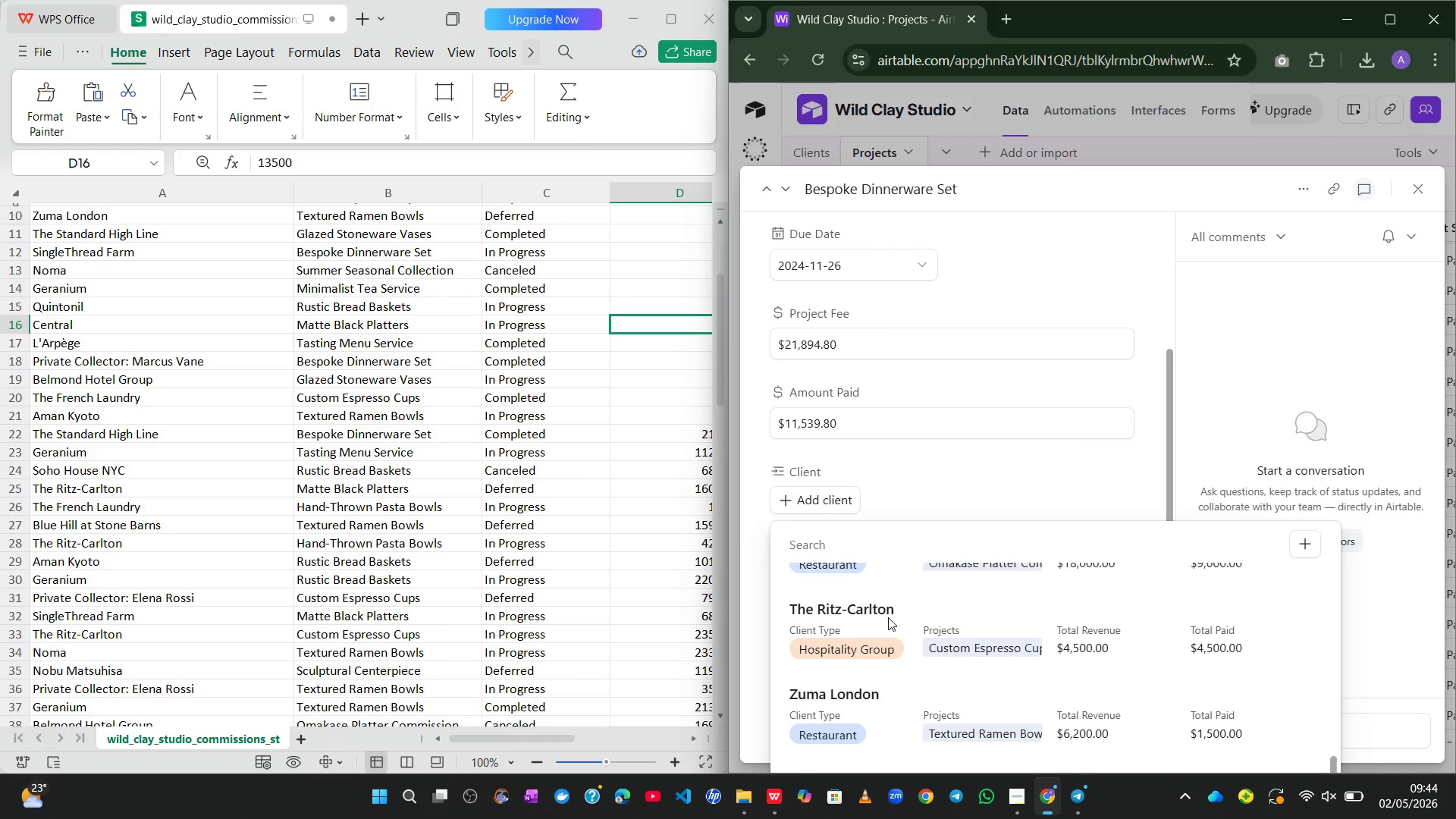 
wait(7.28)
 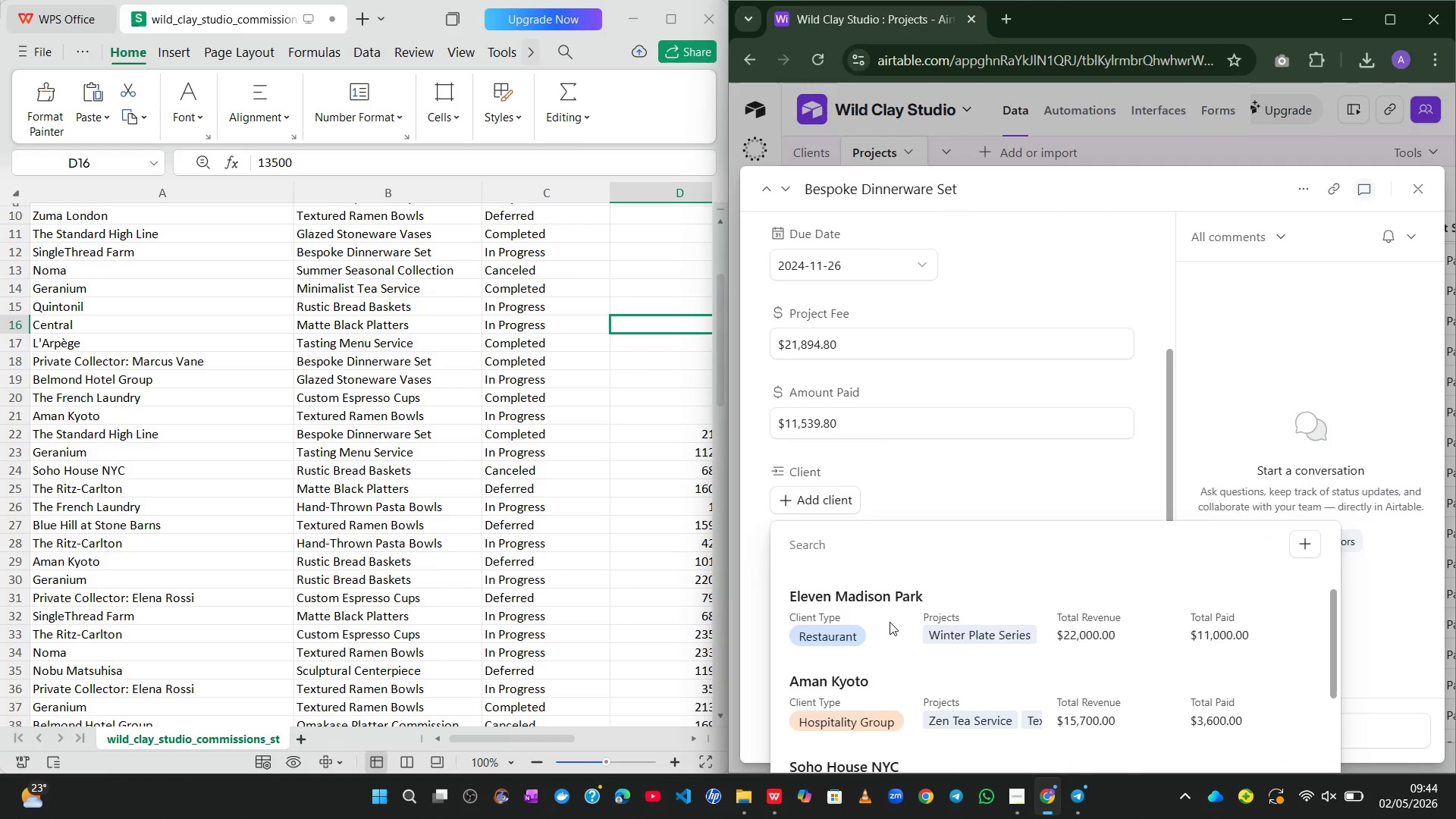 
left_click([880, 695])
 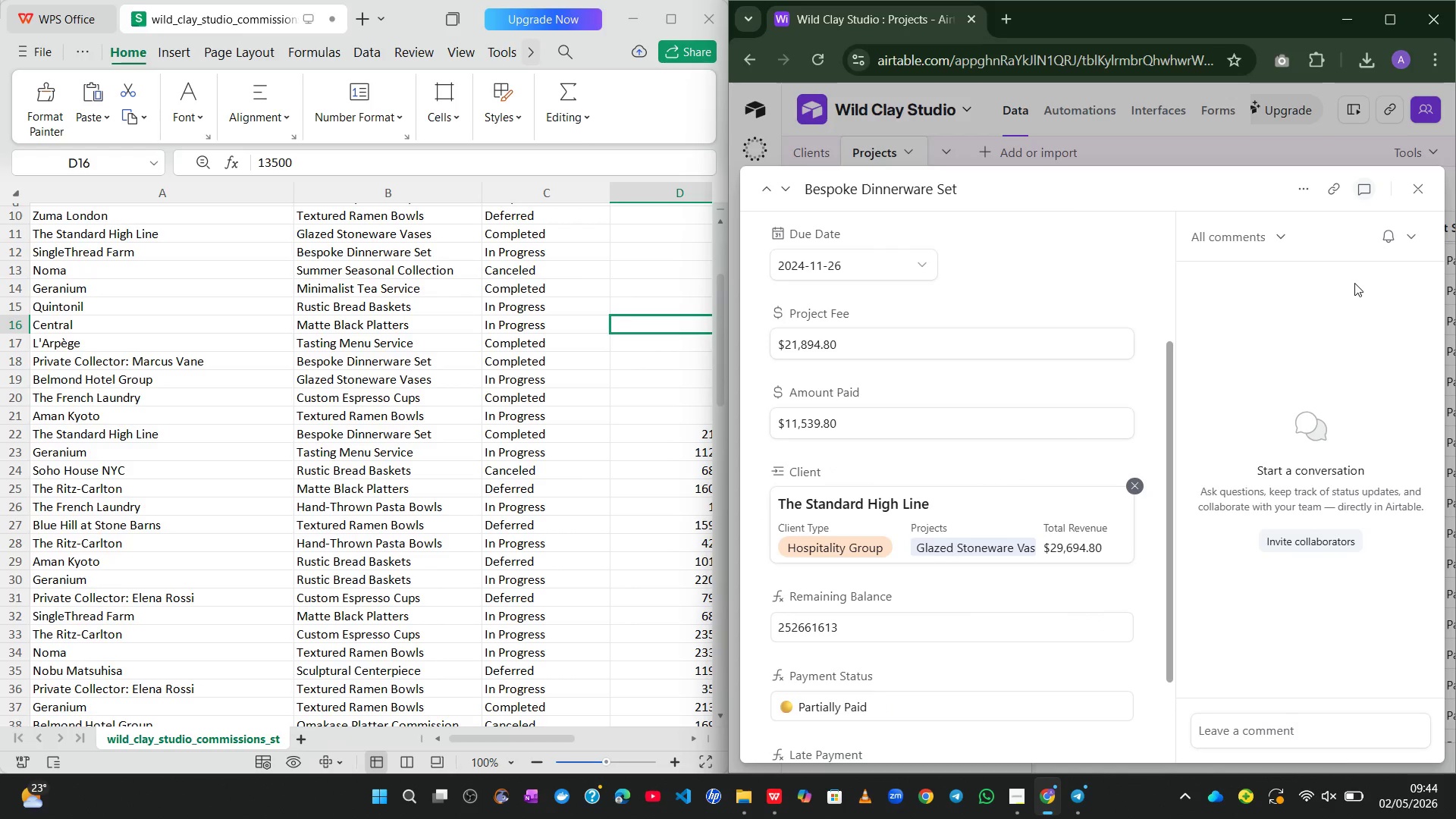 
left_click([1415, 199])
 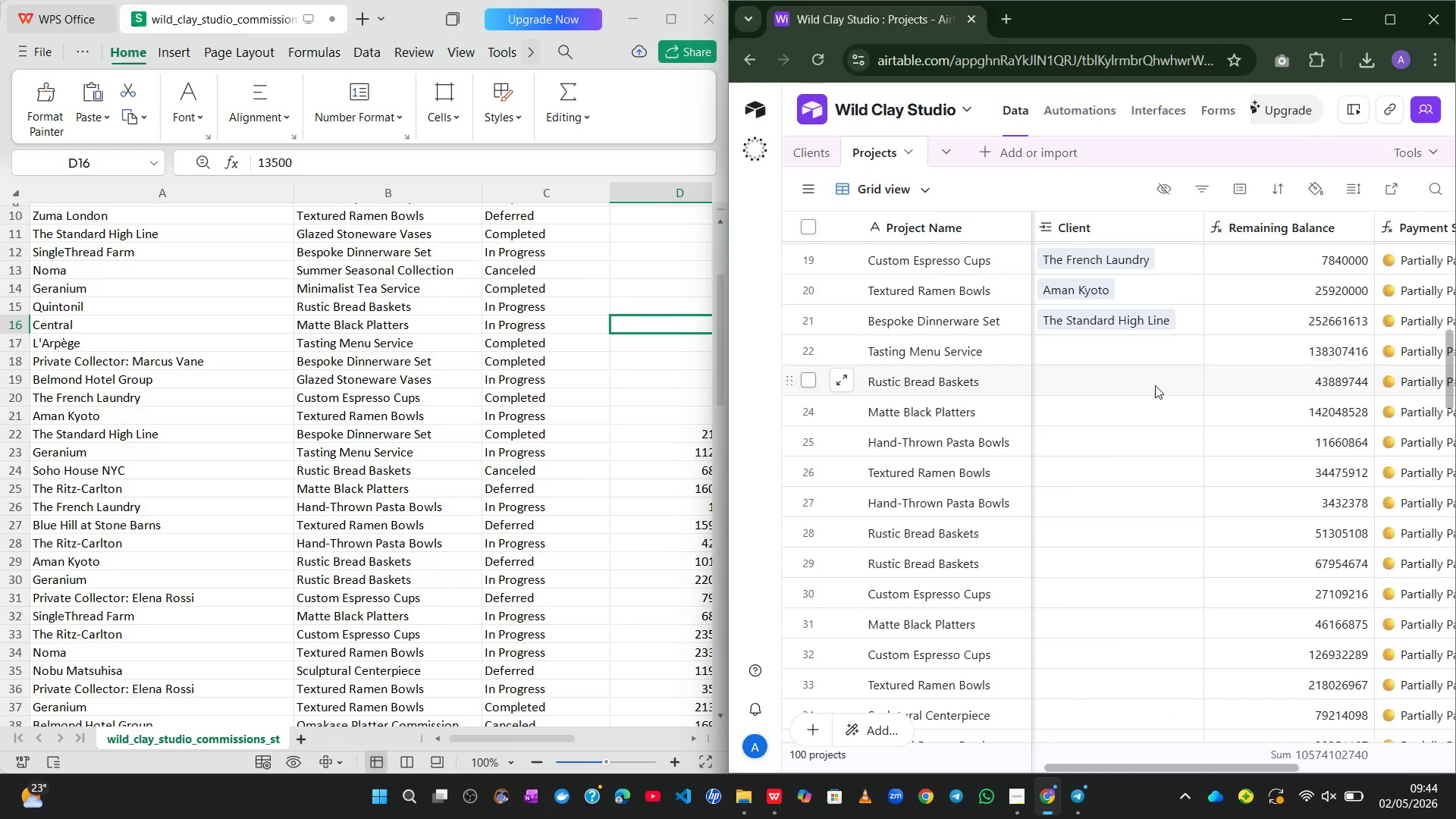 
wait(9.31)
 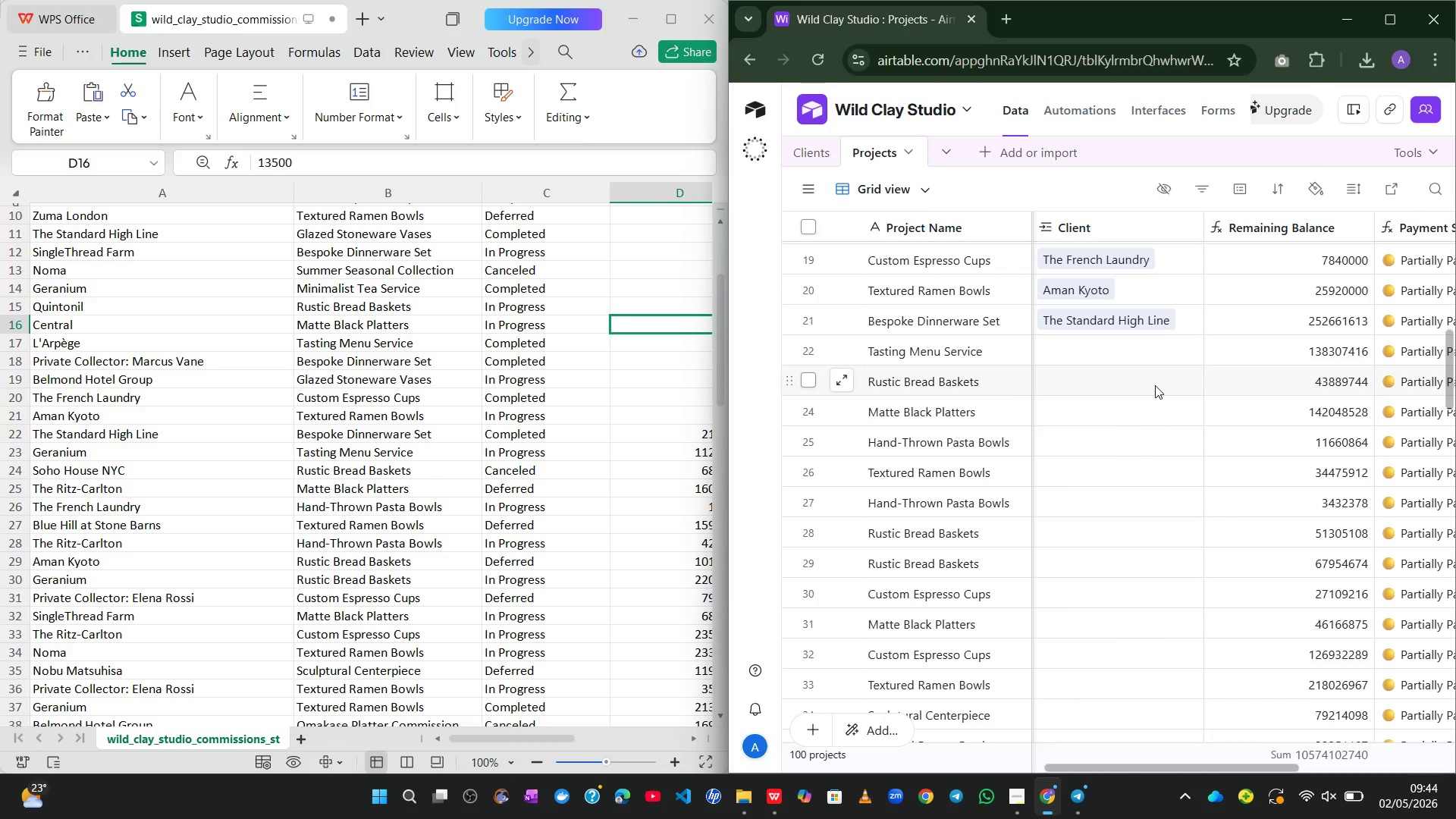 
left_click([1016, 798])